 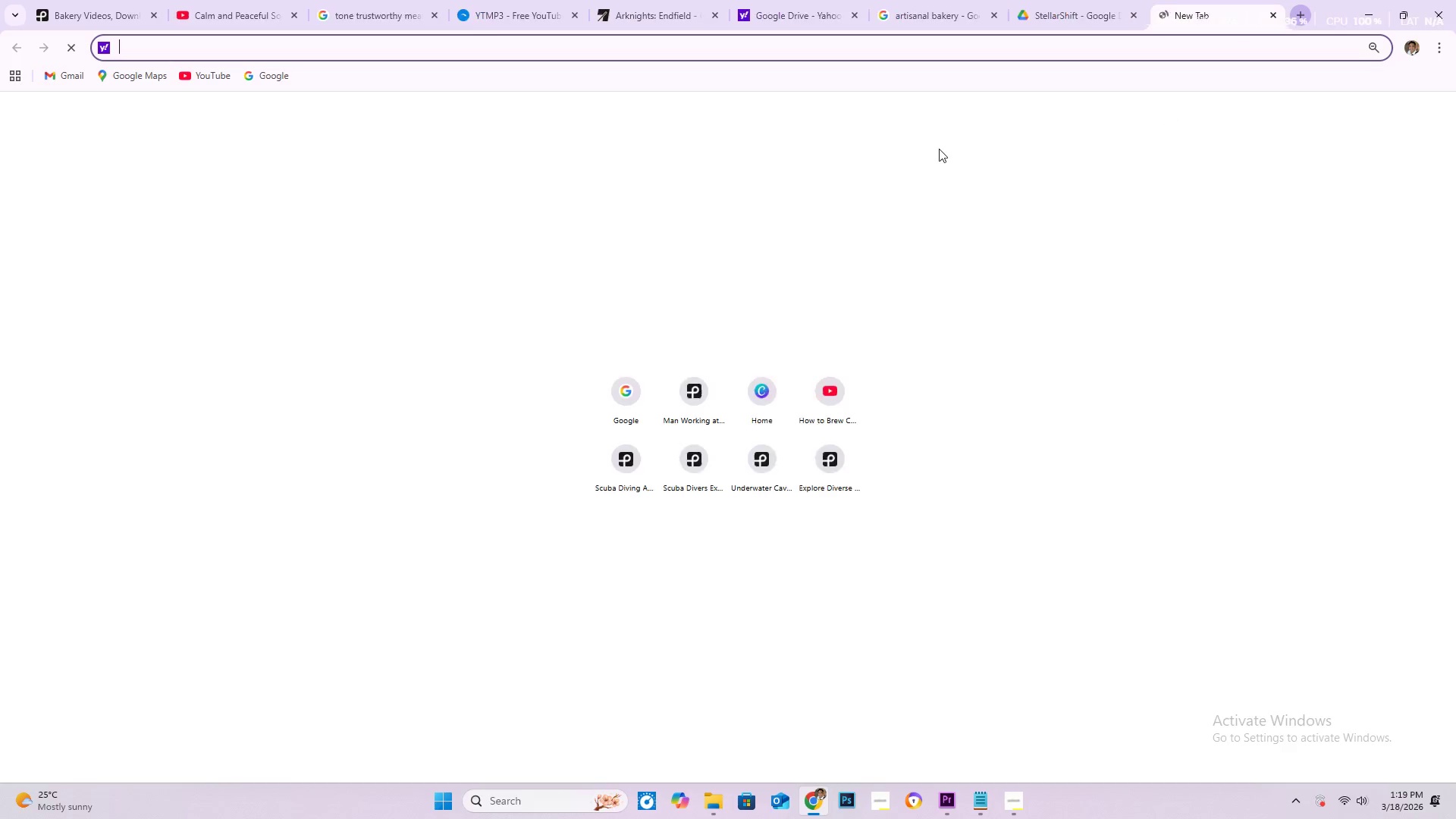 
type(unsp)
 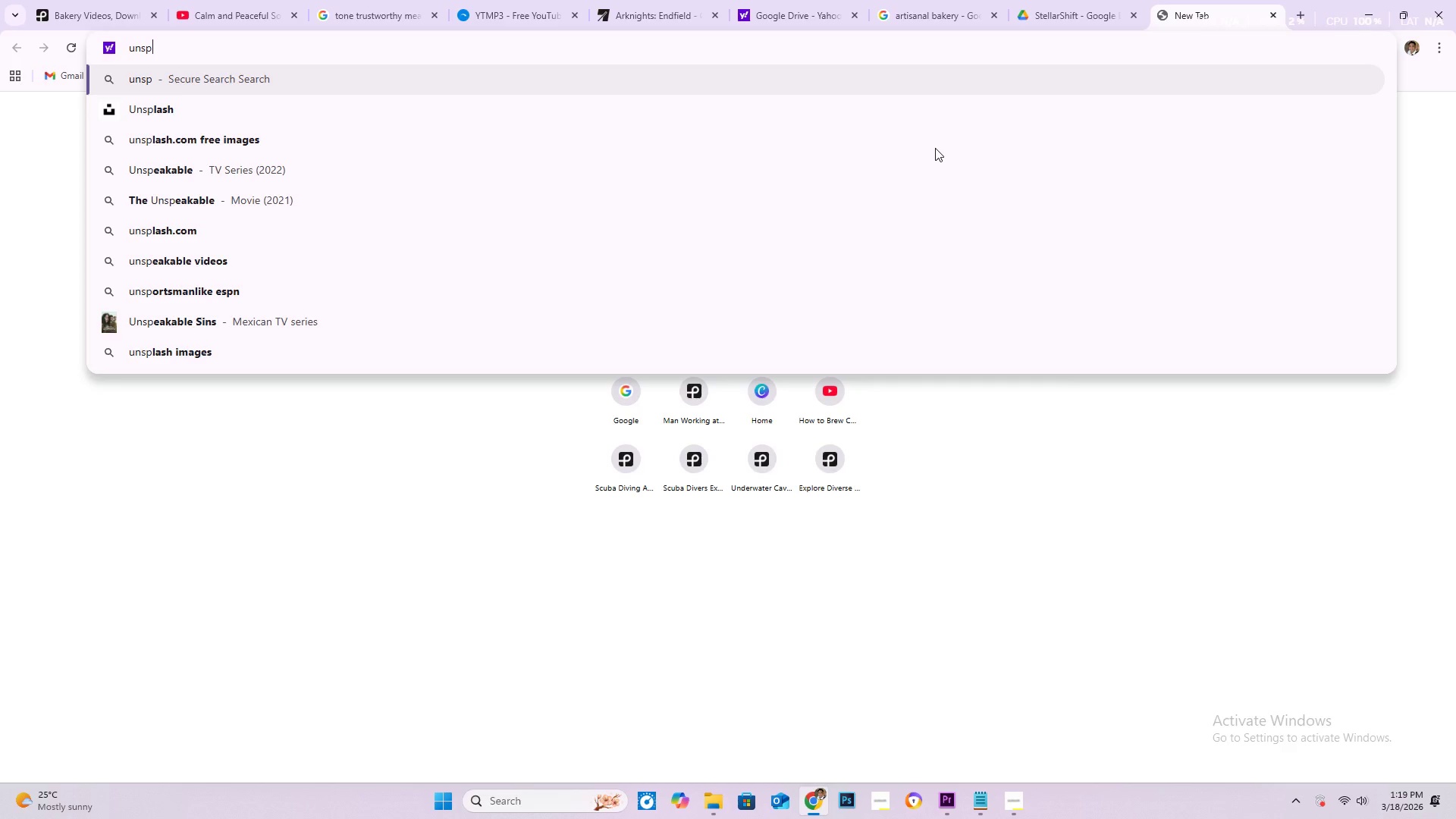 
key(ArrowDown)
 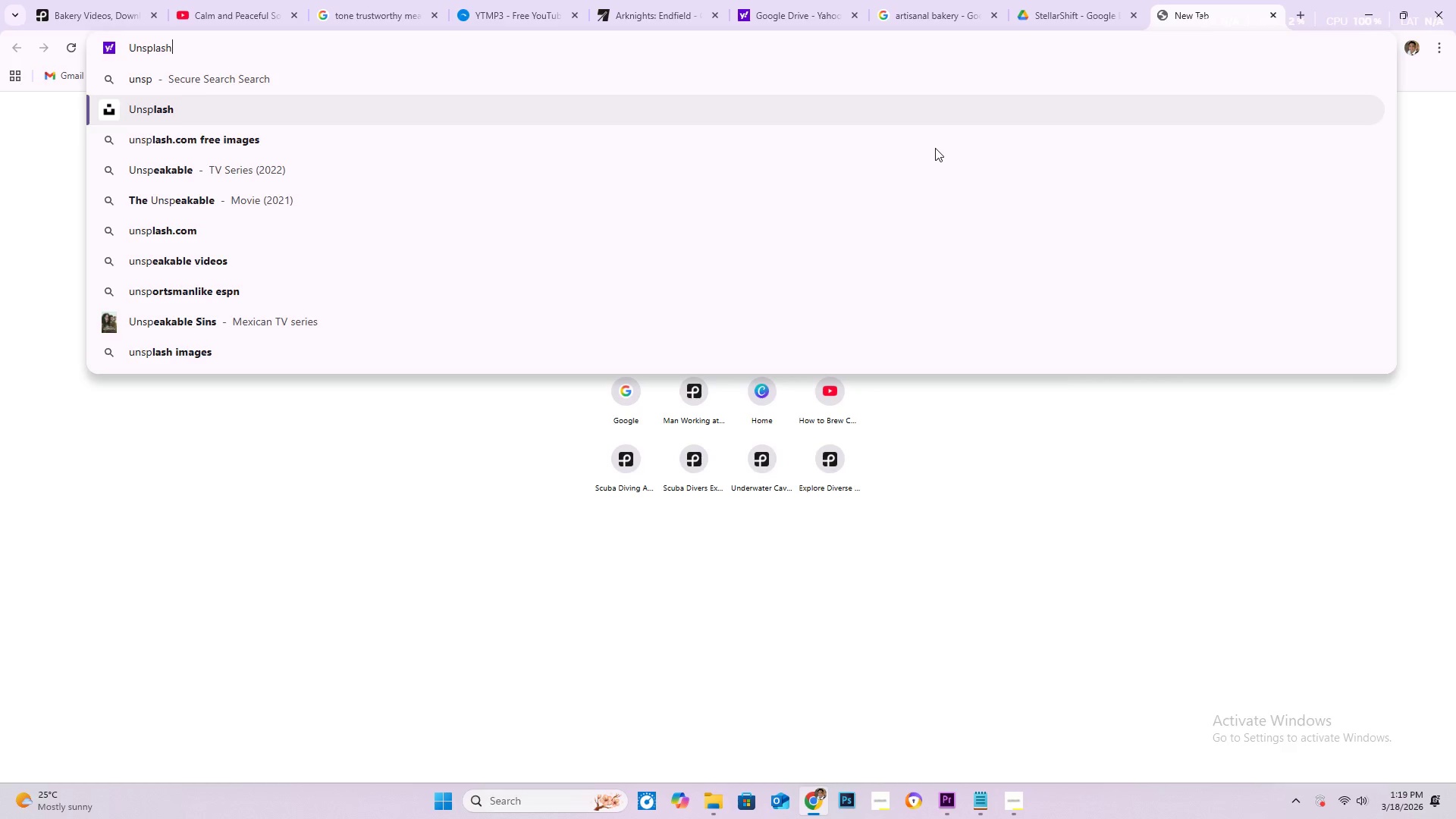 
key(ArrowDown)
 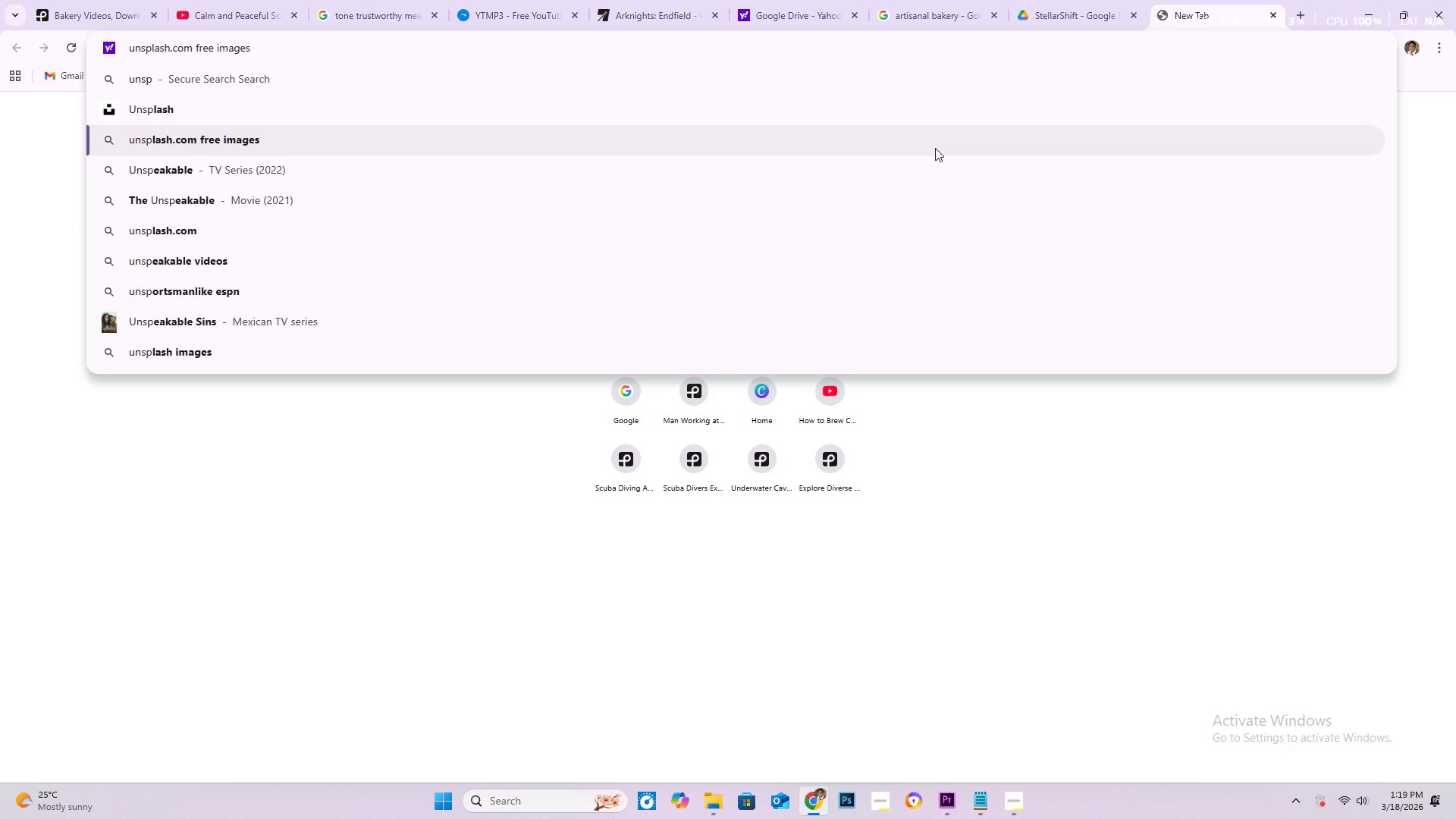 
key(Enter)
 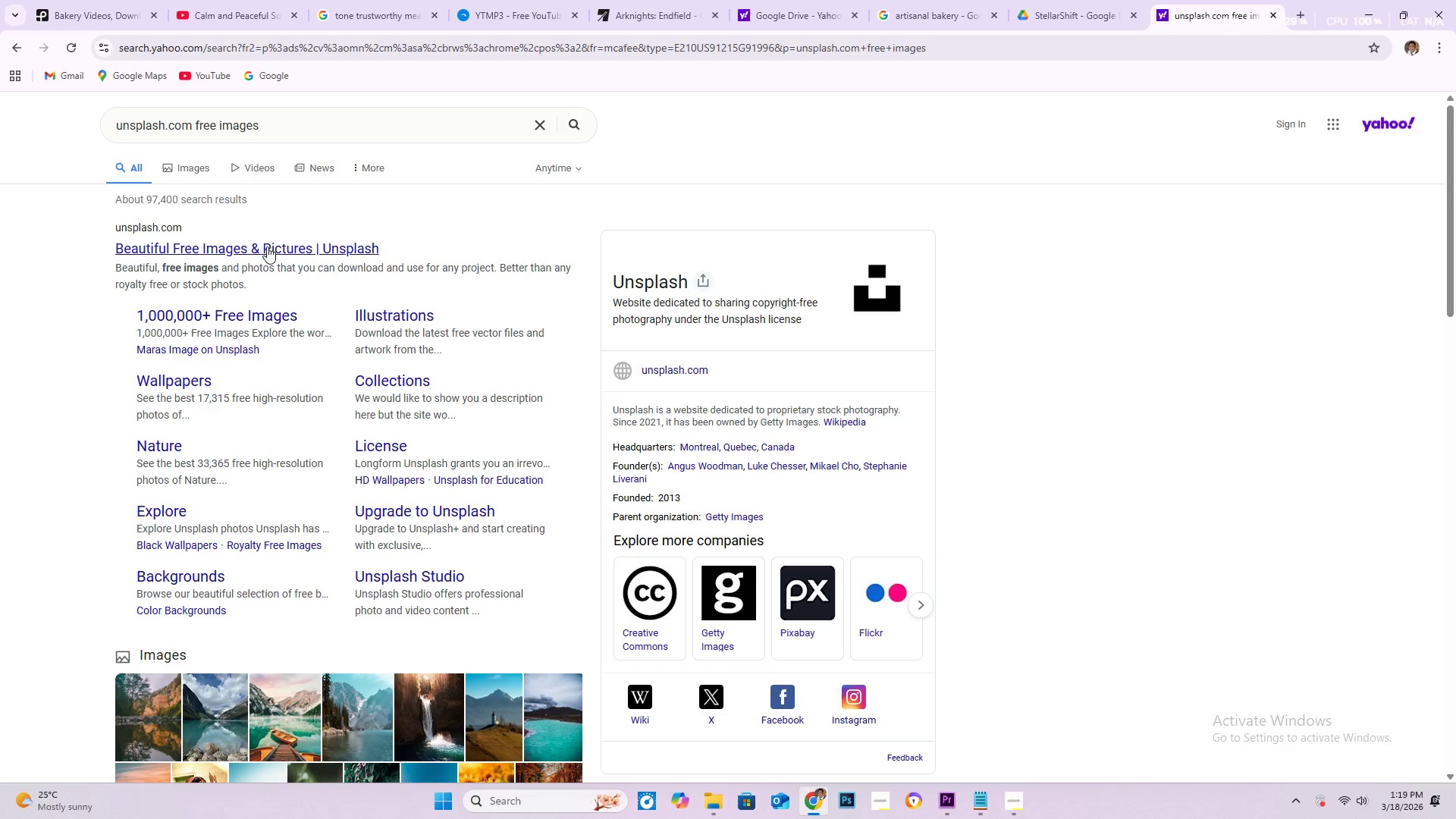 
left_click([266, 74])
 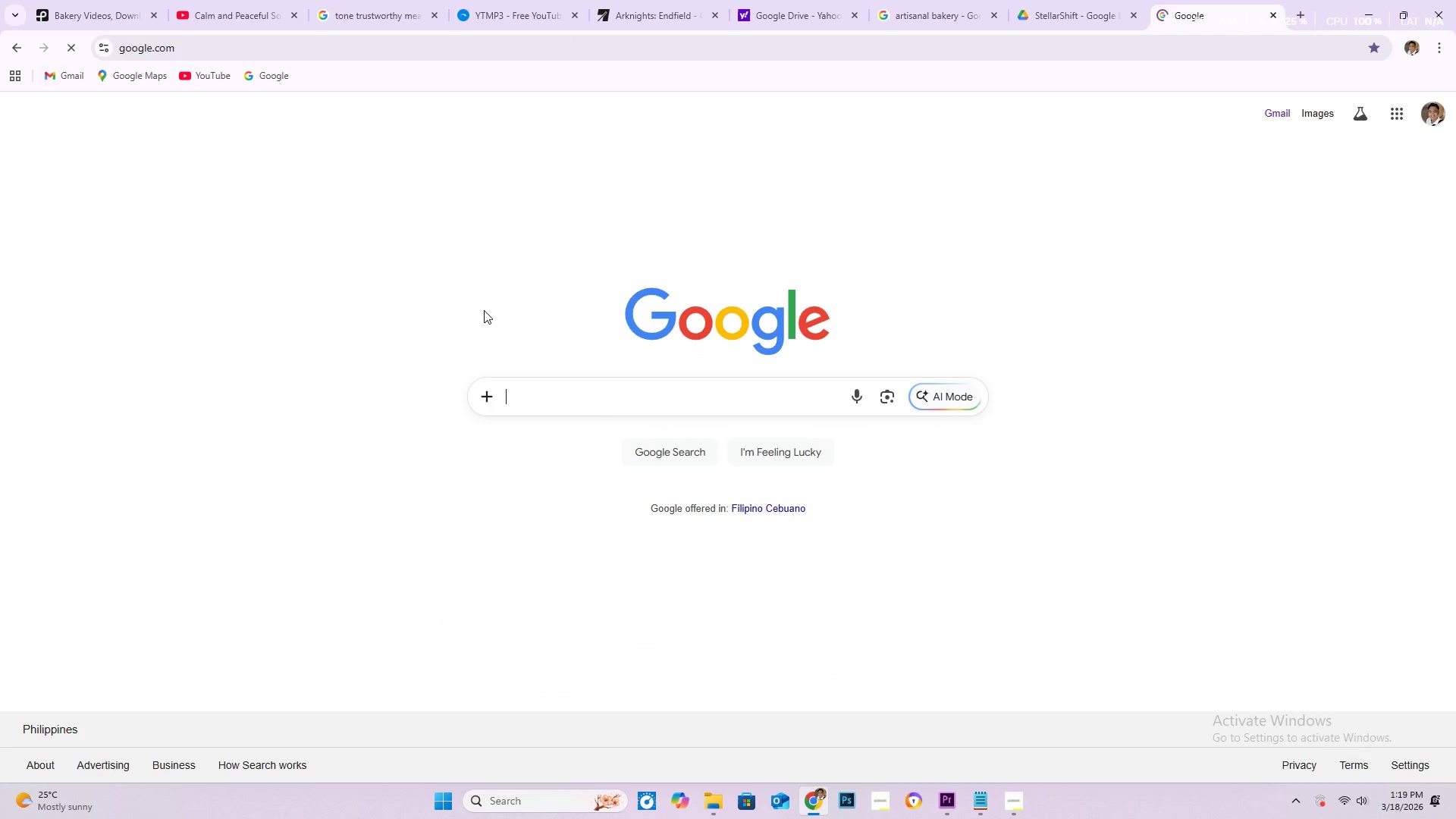 
left_click([605, 410])
 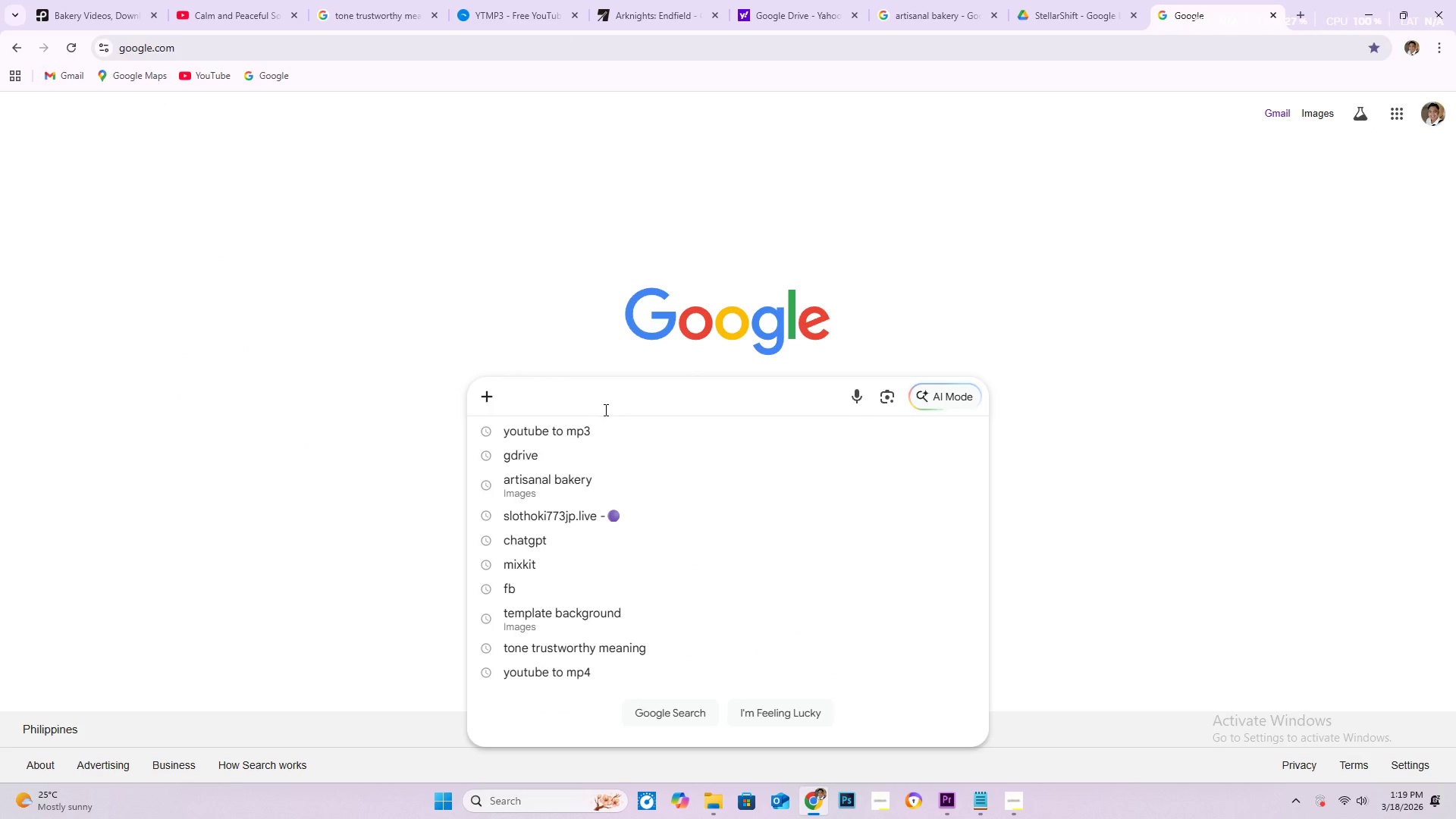 
type(un)
 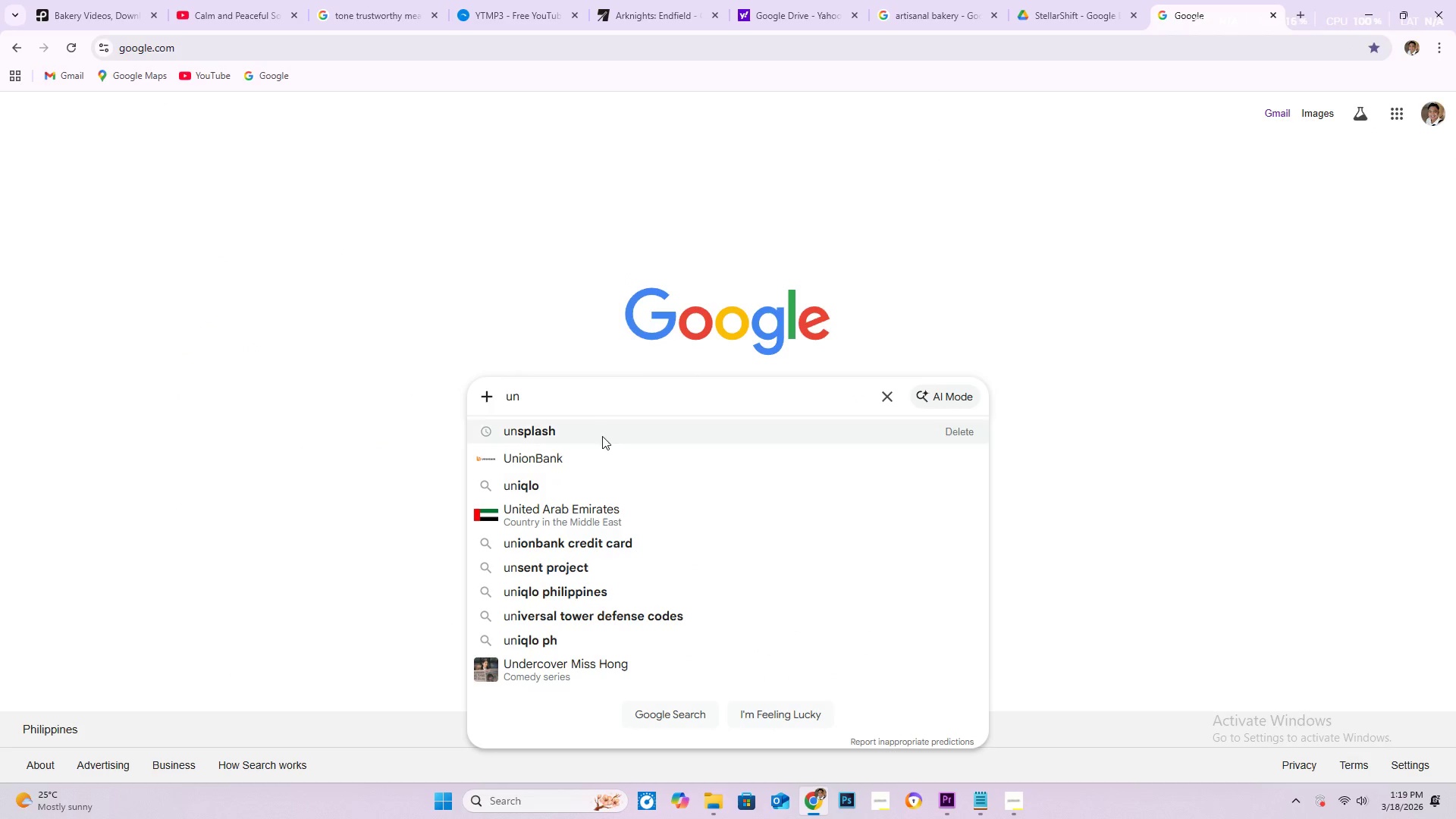 
left_click([603, 438])
 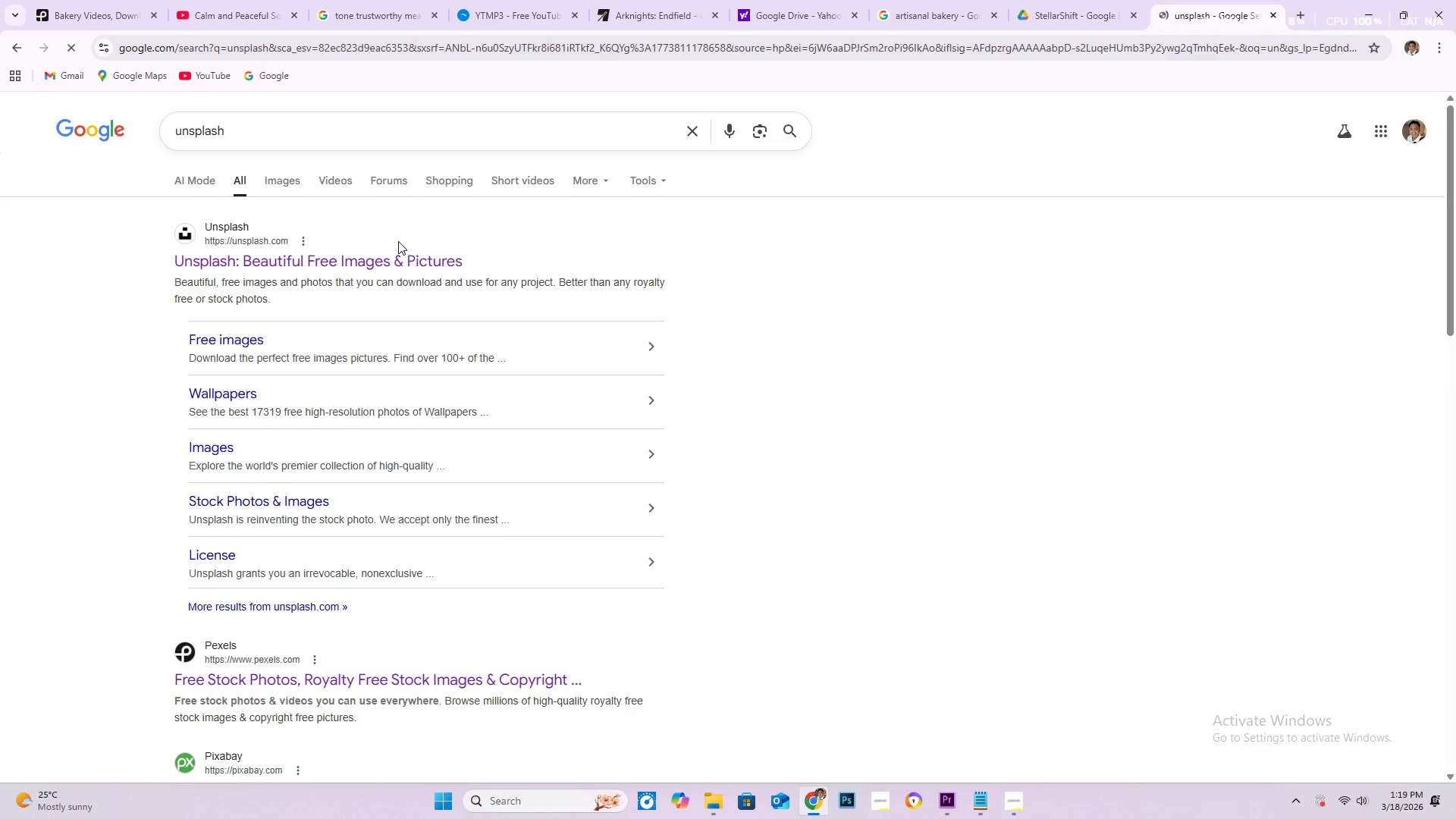 
left_click([359, 263])
 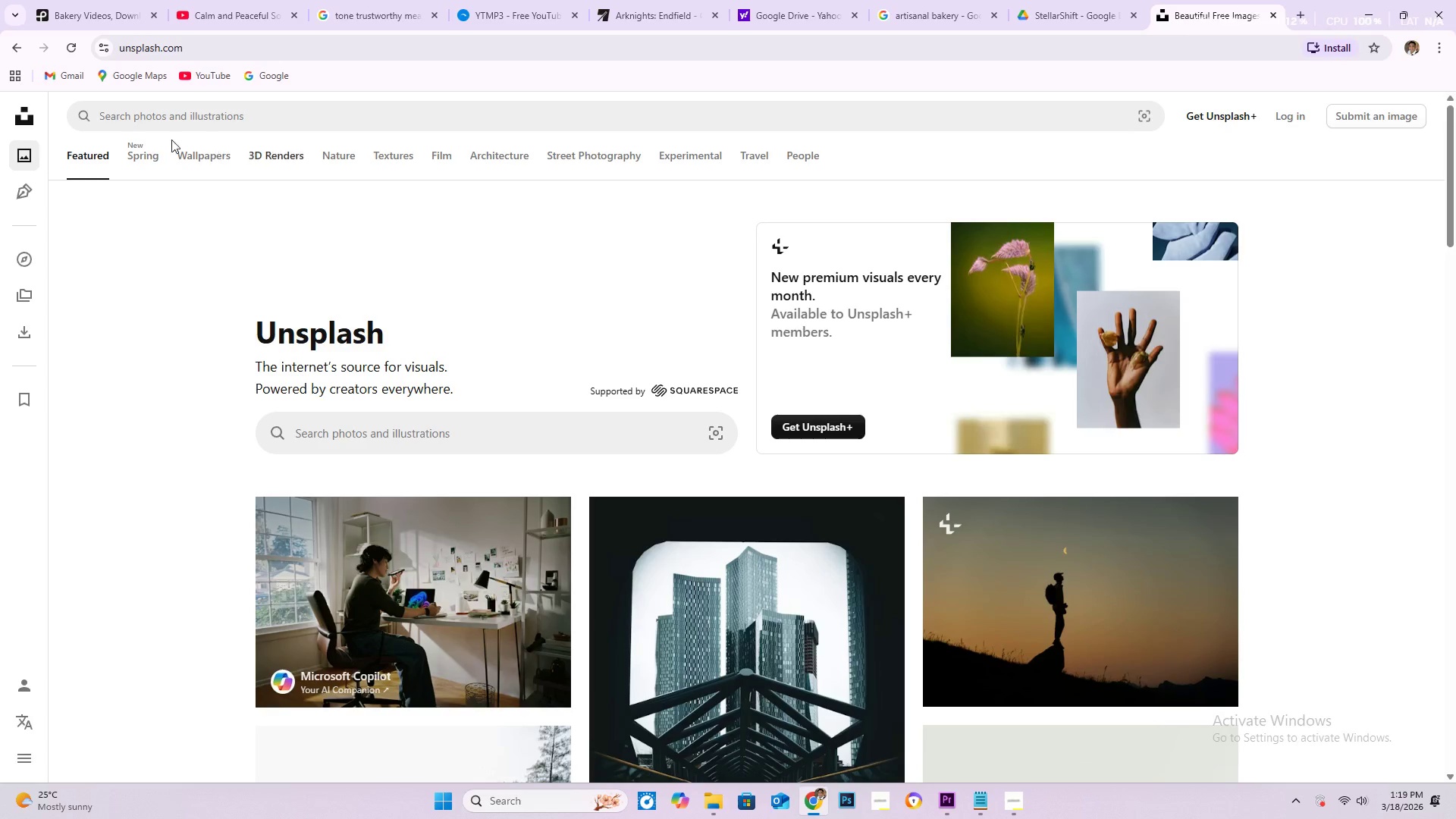 
wait(5.23)
 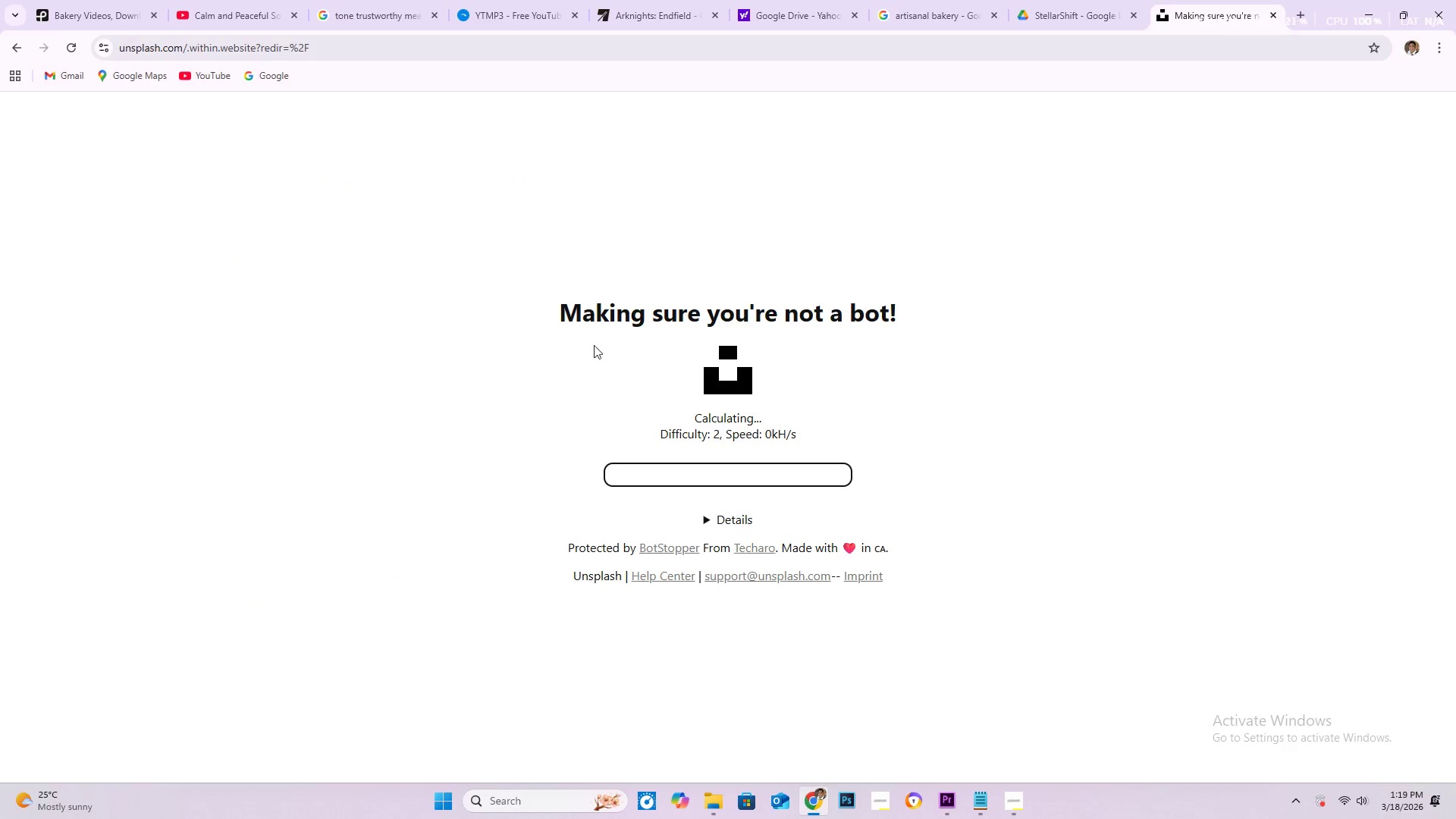 
left_click([317, 121])
 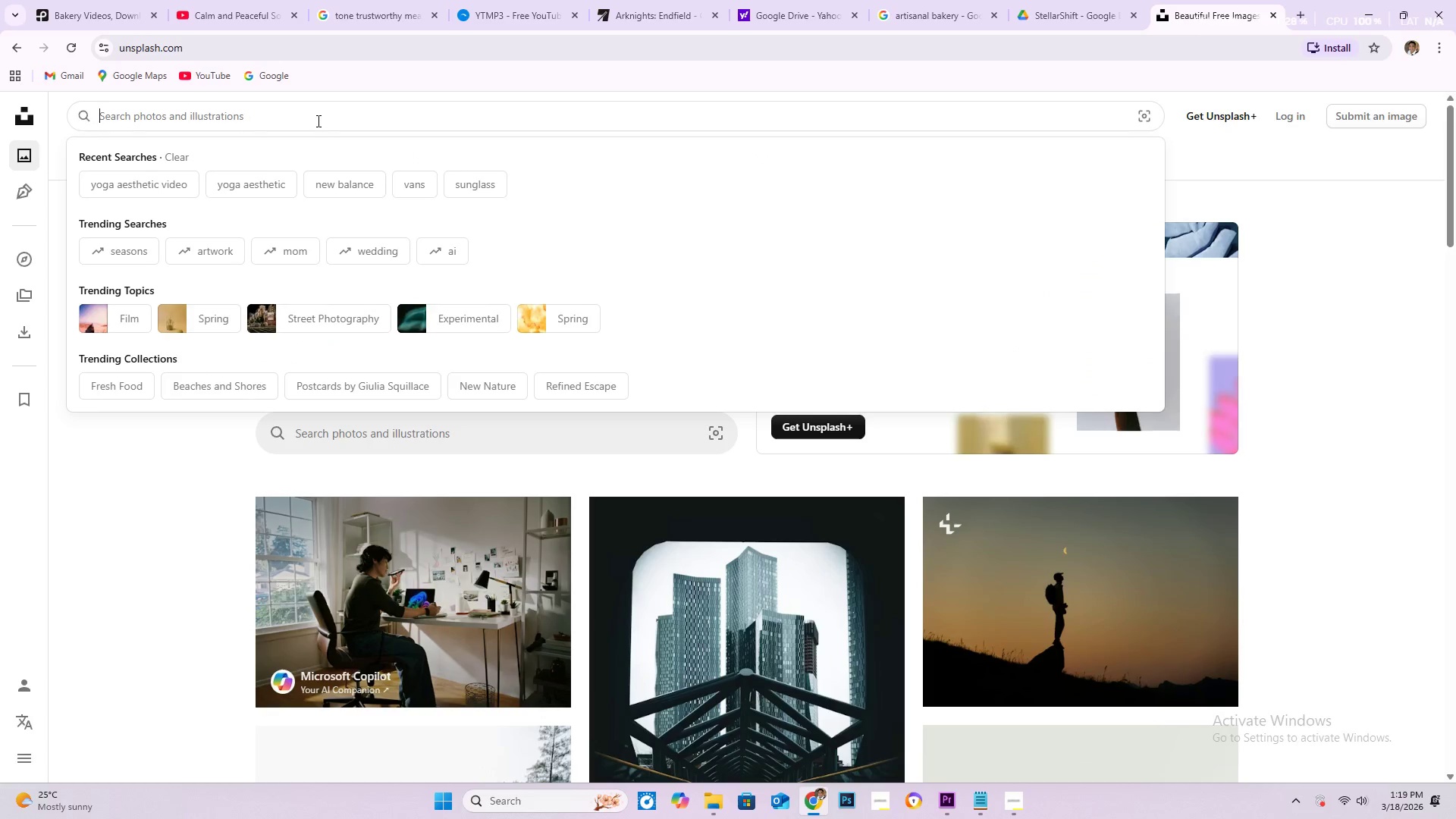 
key(Control+V)
 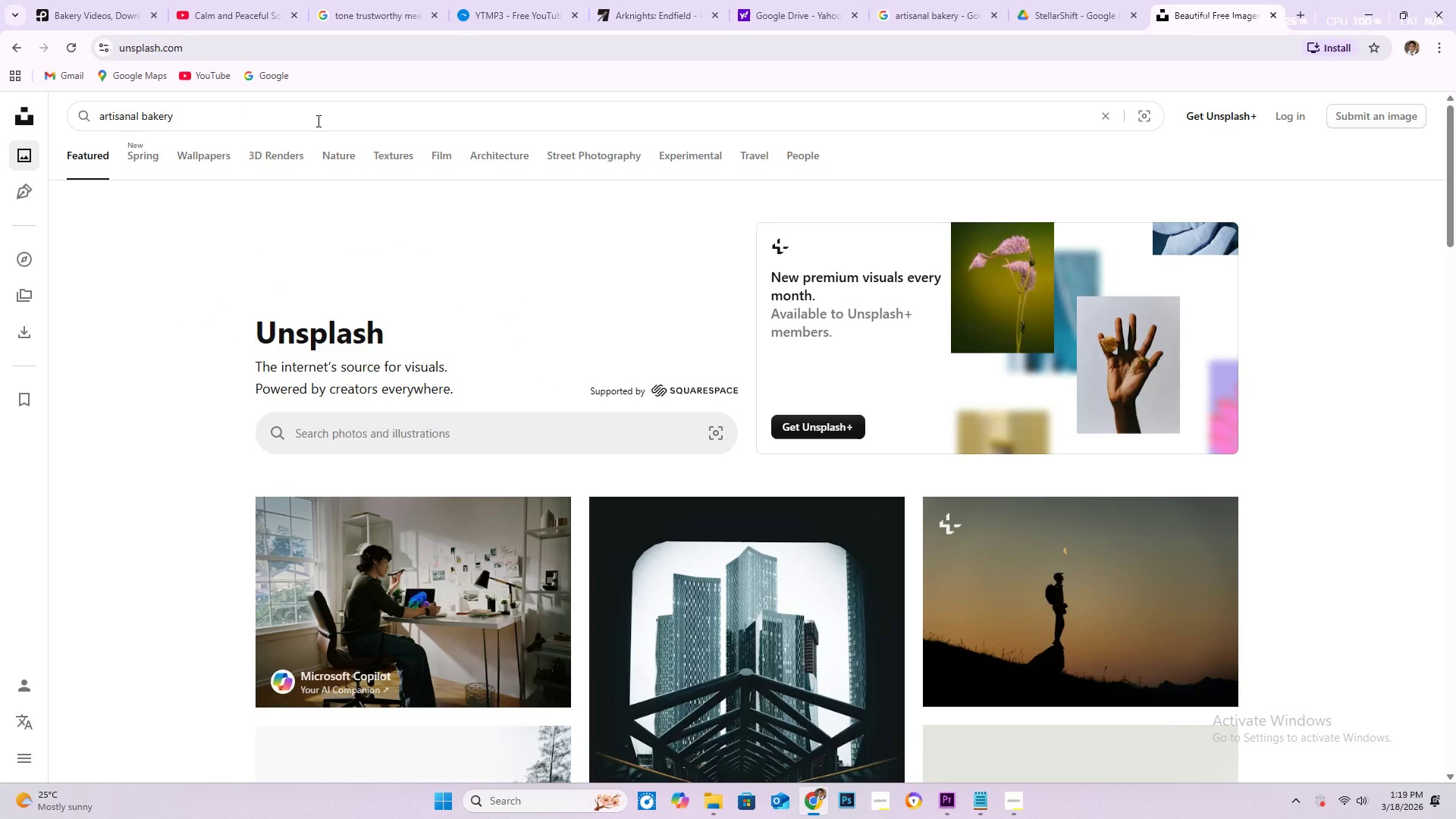 
key(NumpadEnter)
 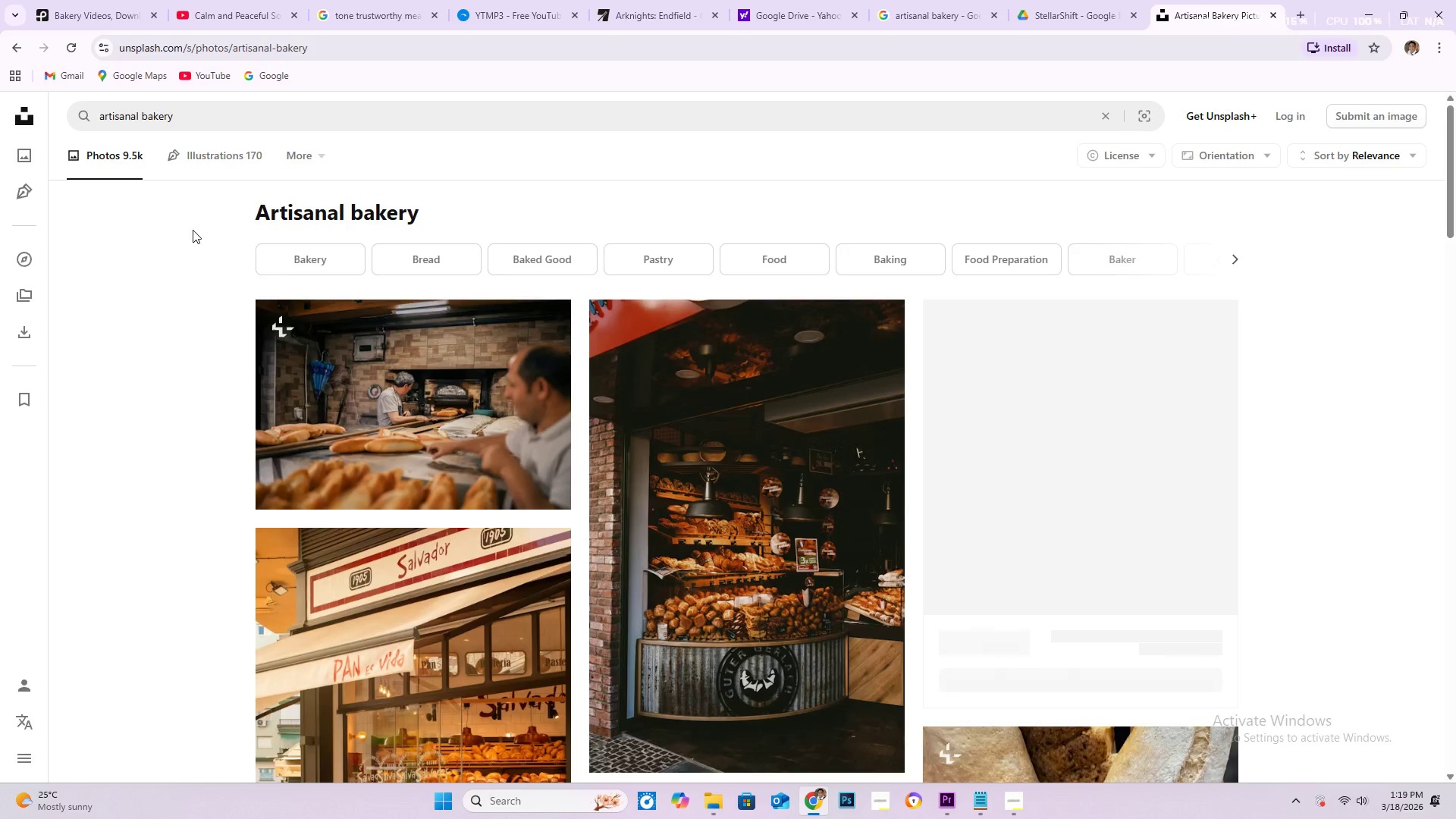 
scroll: coordinate [146, 404], scroll_direction: down, amount: 5.0
 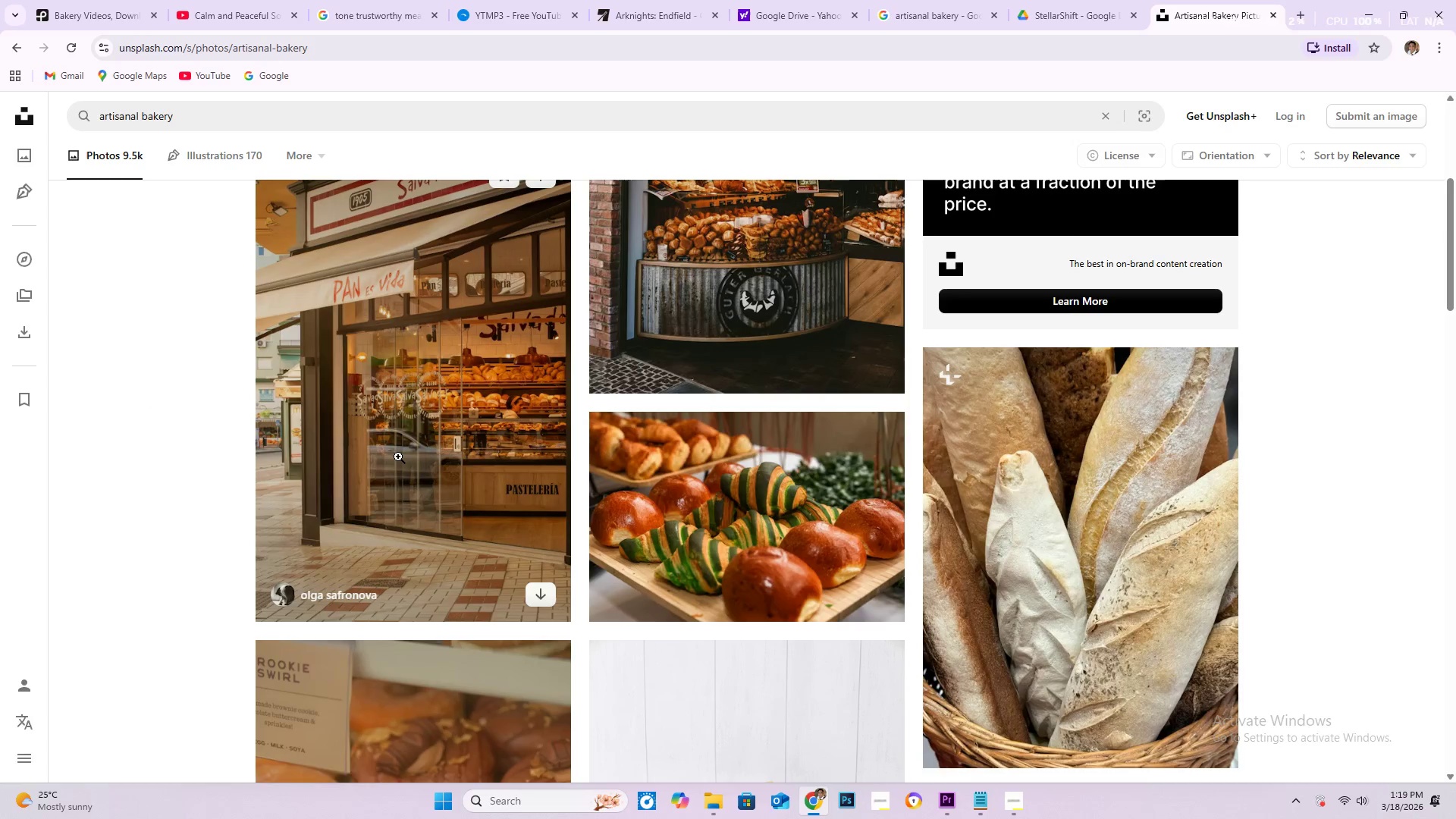 
scroll: coordinate [232, 425], scroll_direction: up, amount: 6.0
 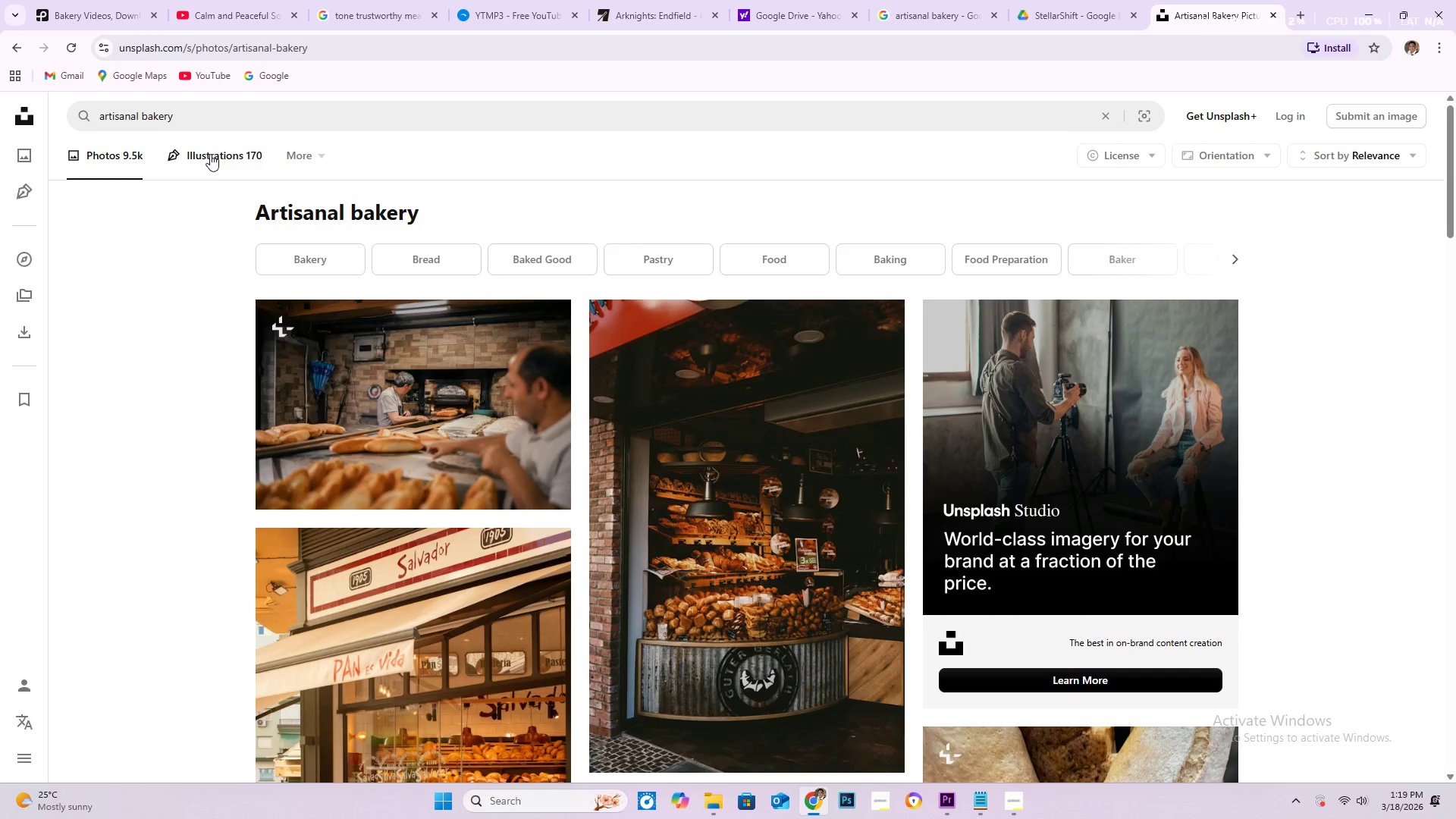 
left_click([317, 156])
 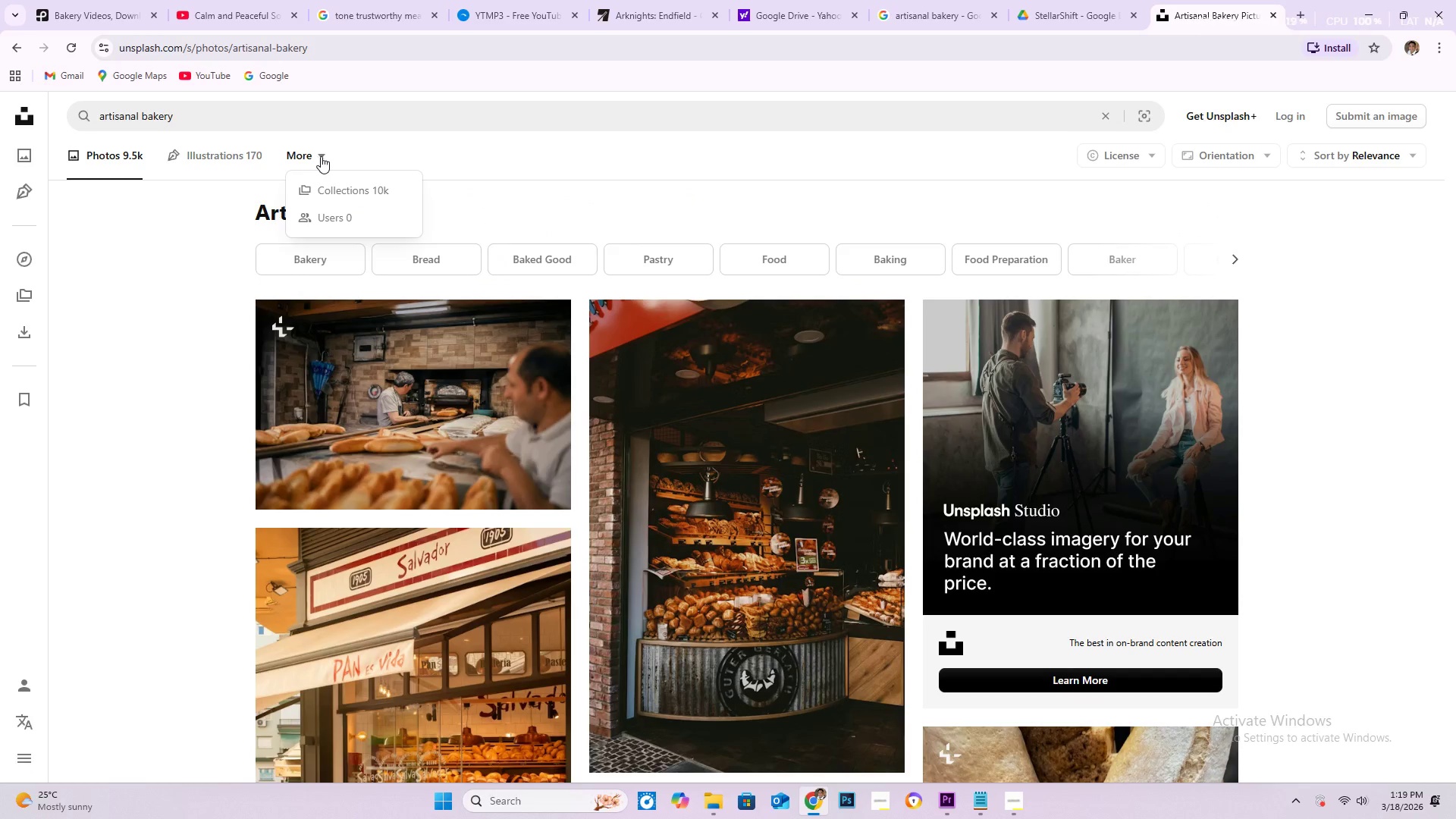 
left_click([321, 156])
 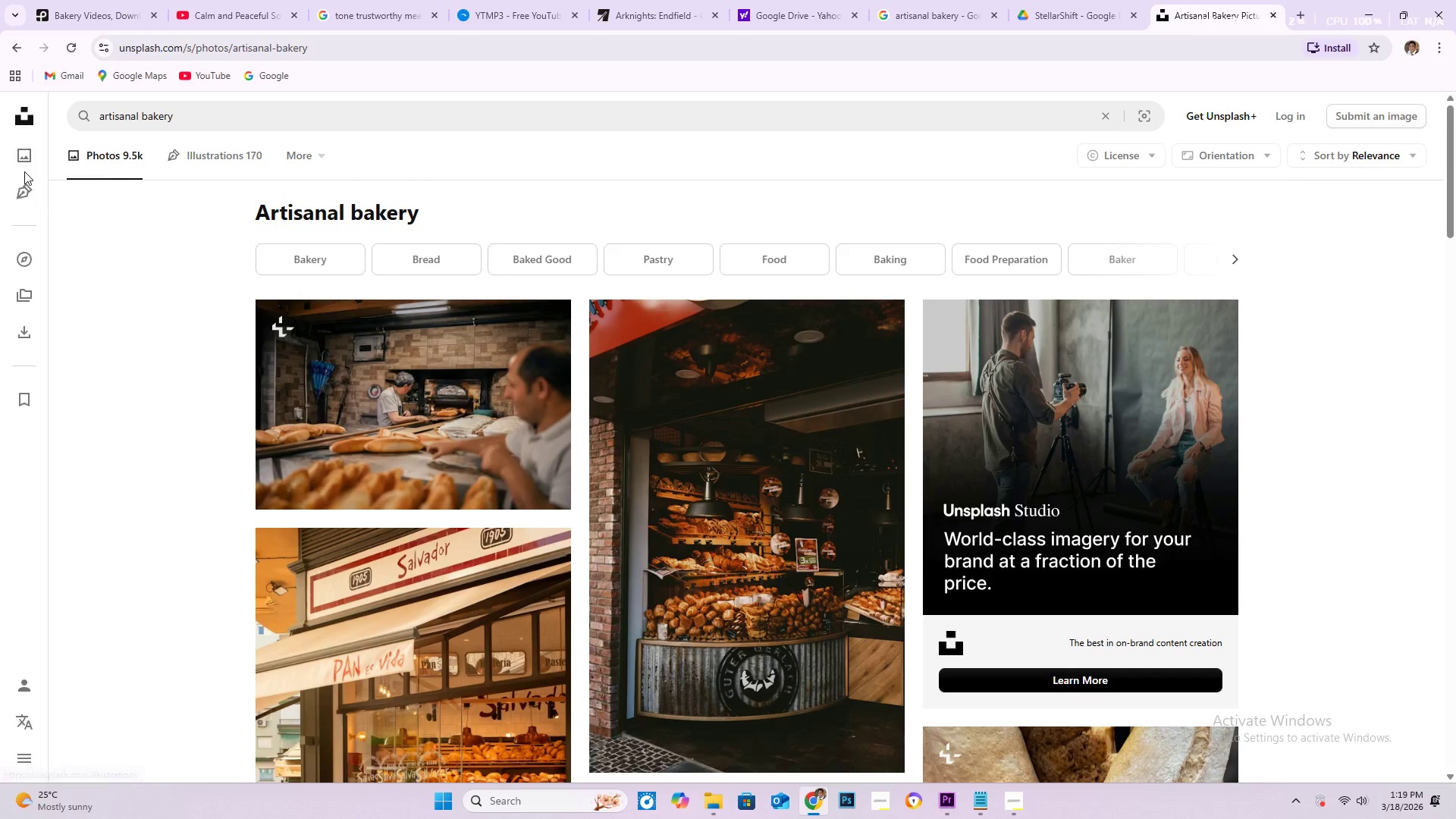 
mouse_move([24, 289])
 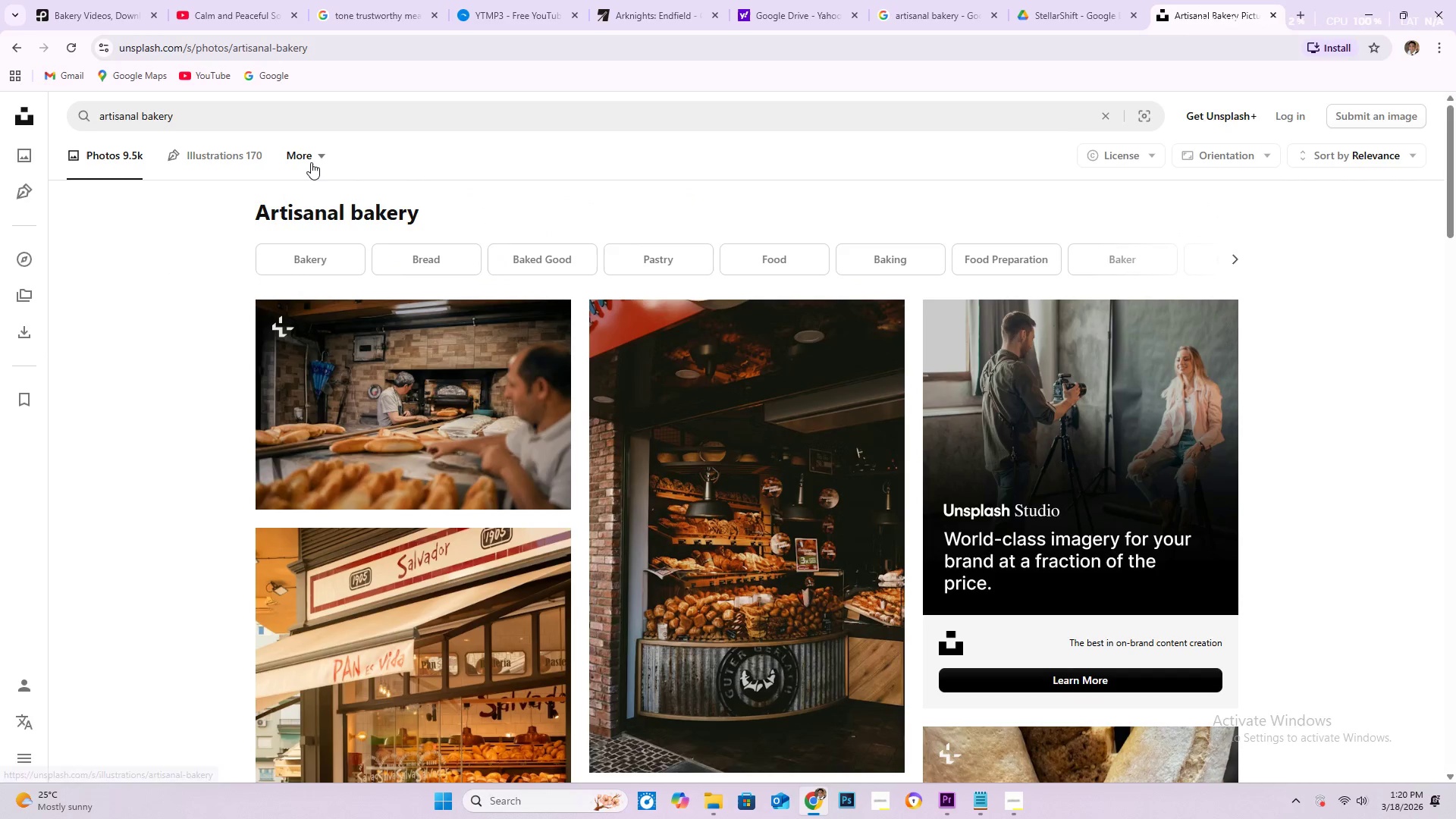 
scroll: coordinate [821, 469], scroll_direction: down, amount: 28.0
 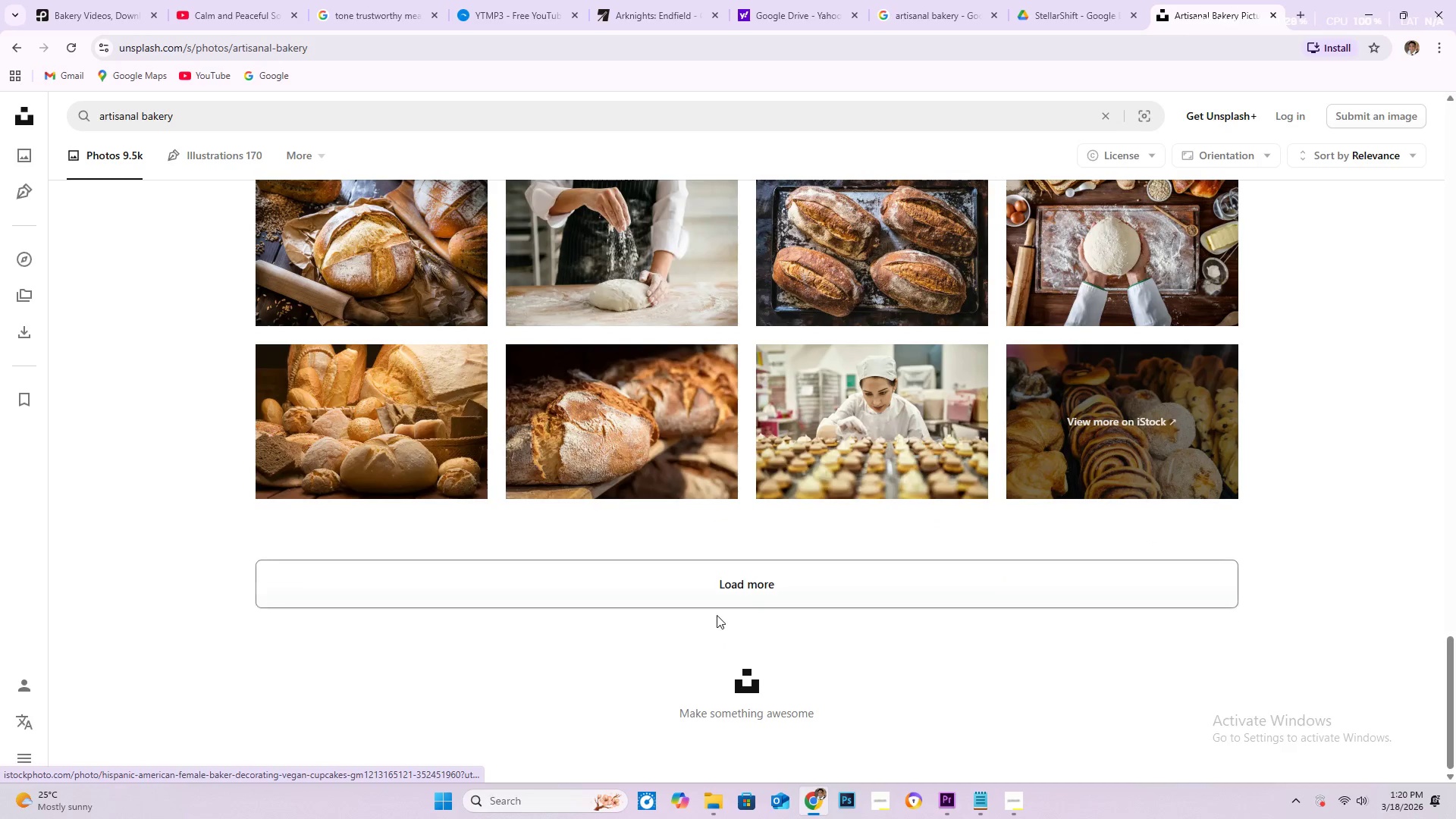 
scroll: coordinate [118, 494], scroll_direction: up, amount: 11.0
 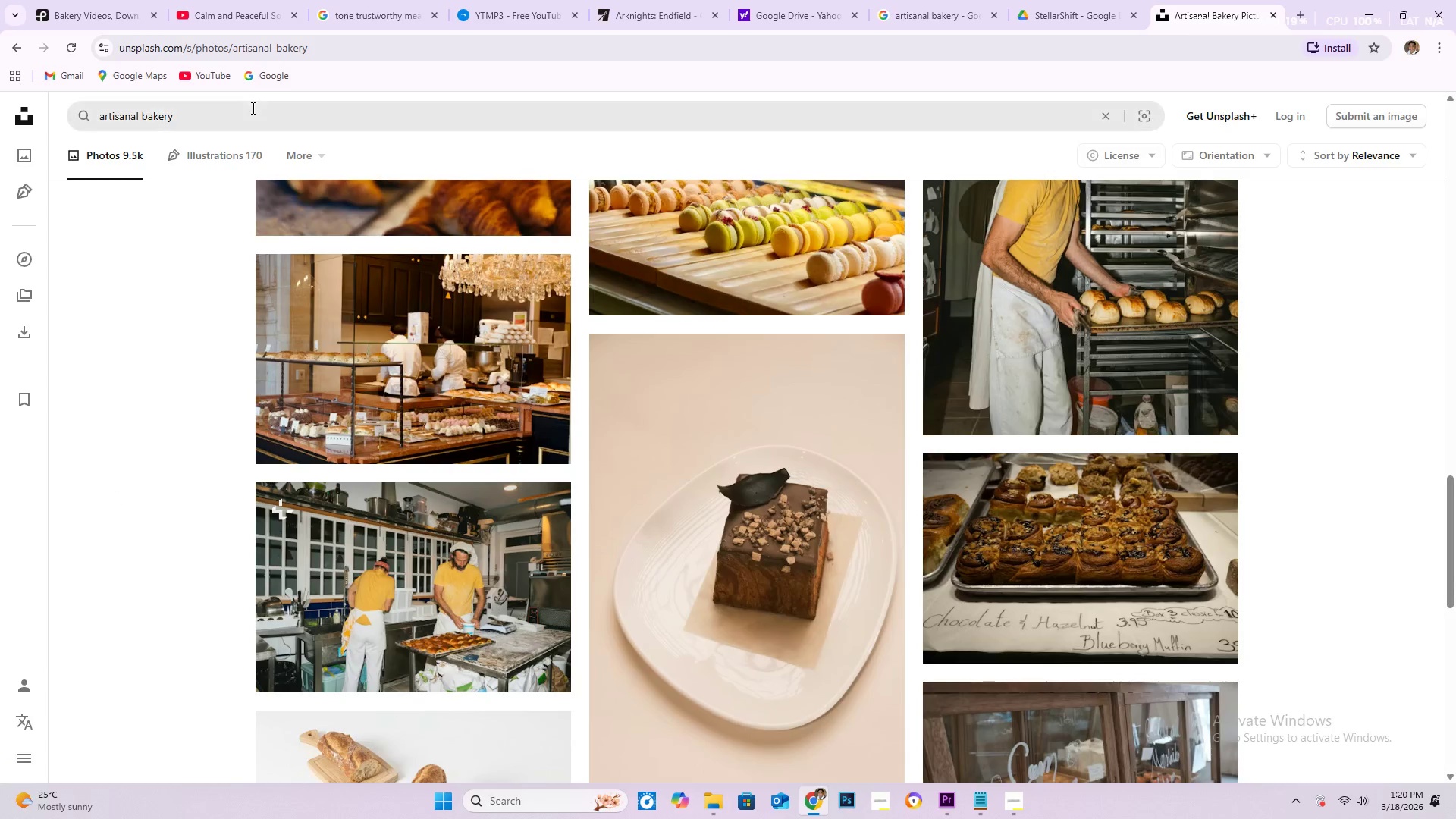 
left_click([252, 110])
 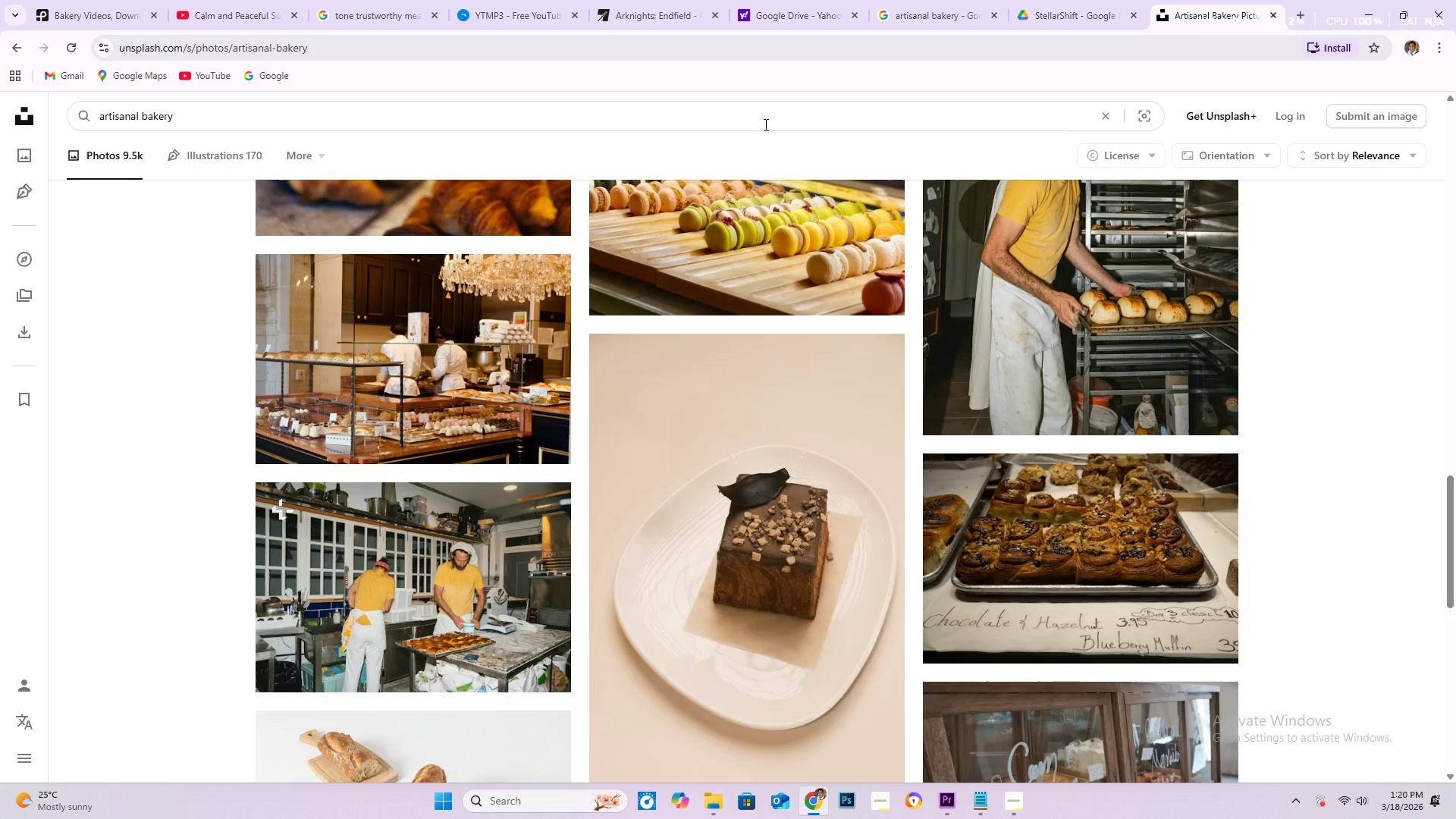 
type( video)
 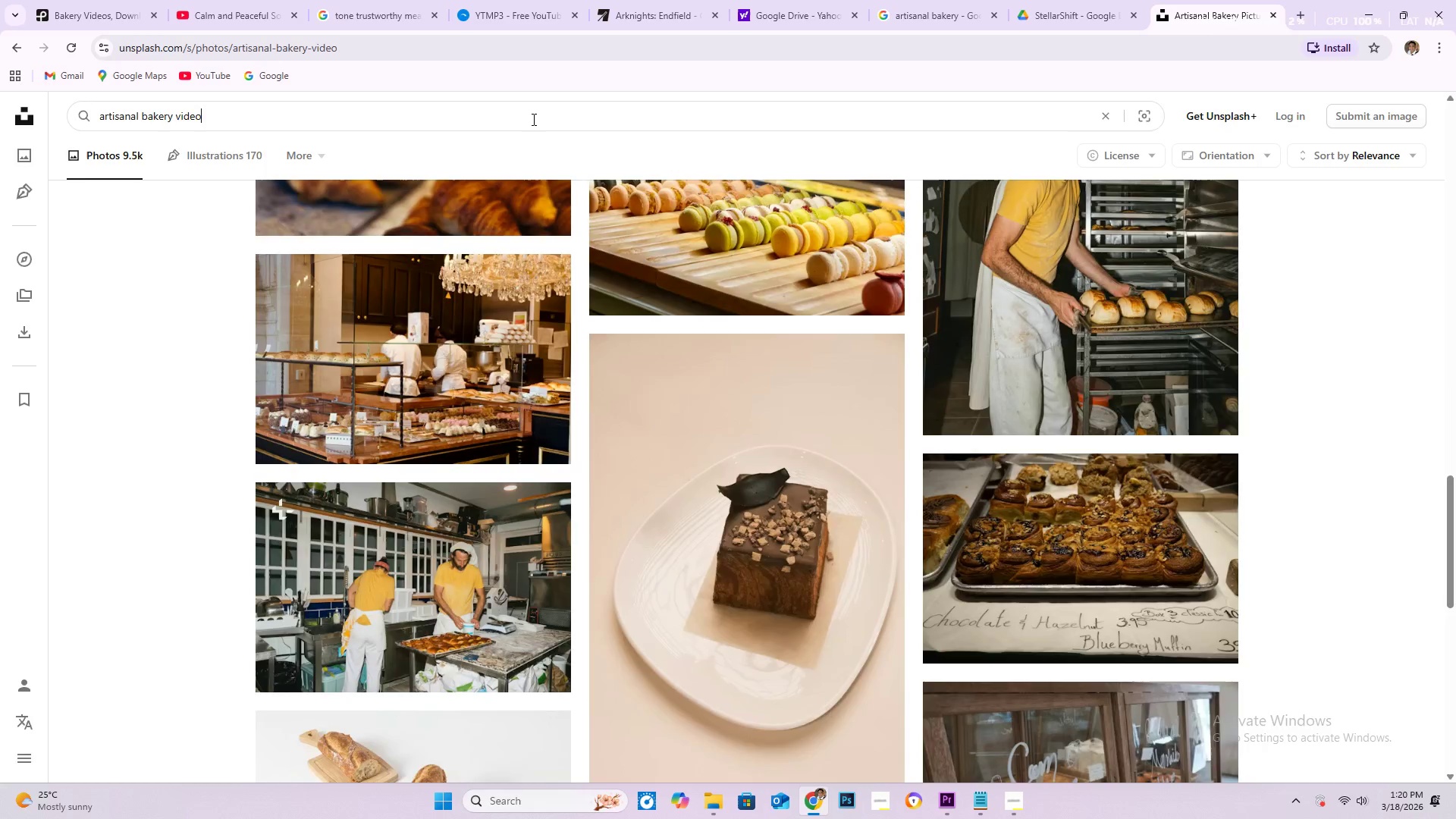 
key(Enter)
 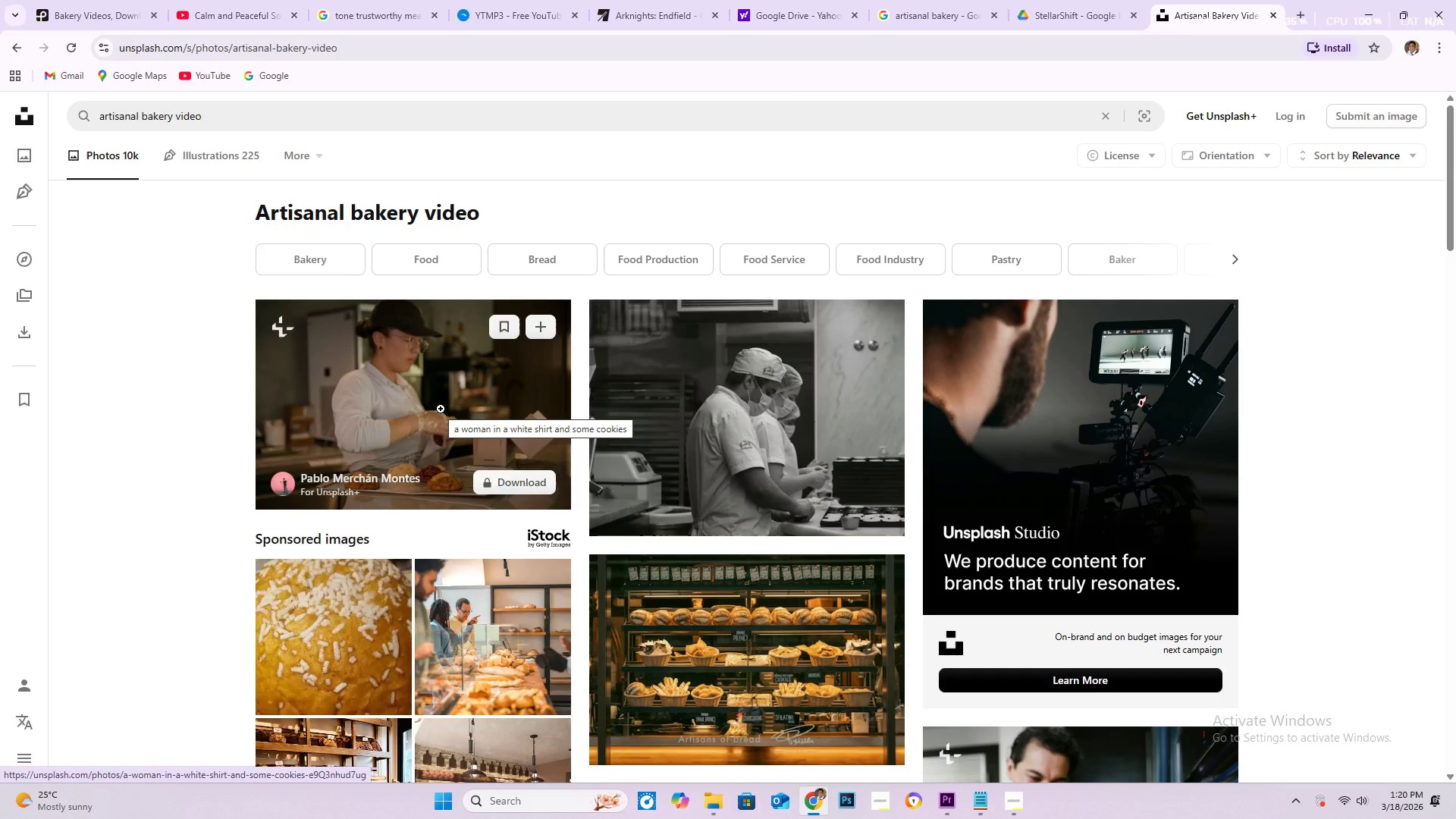 
scroll: coordinate [821, 435], scroll_direction: down, amount: 5.0
 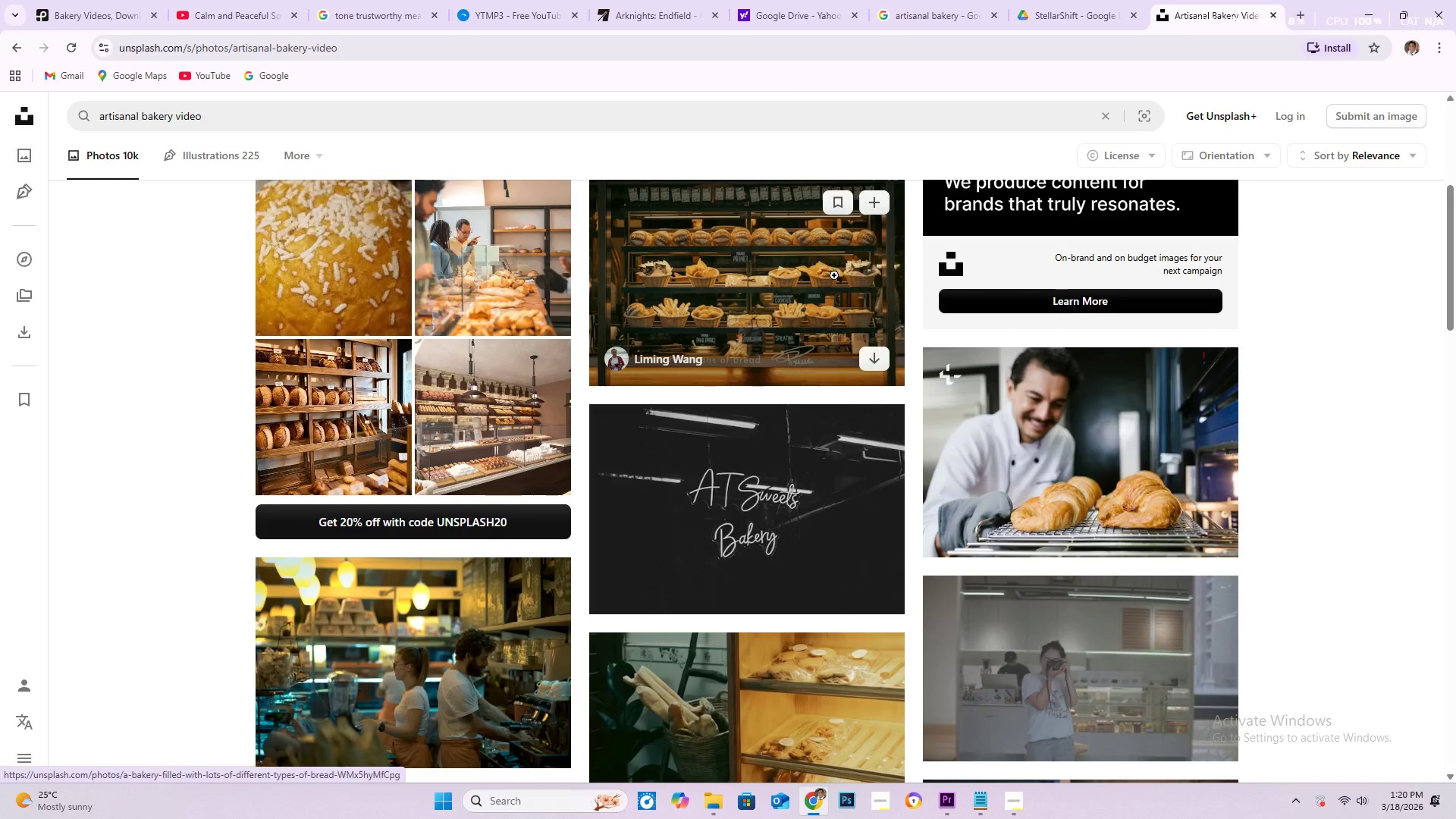 
scroll: coordinate [786, 315], scroll_direction: up, amount: 2.0
 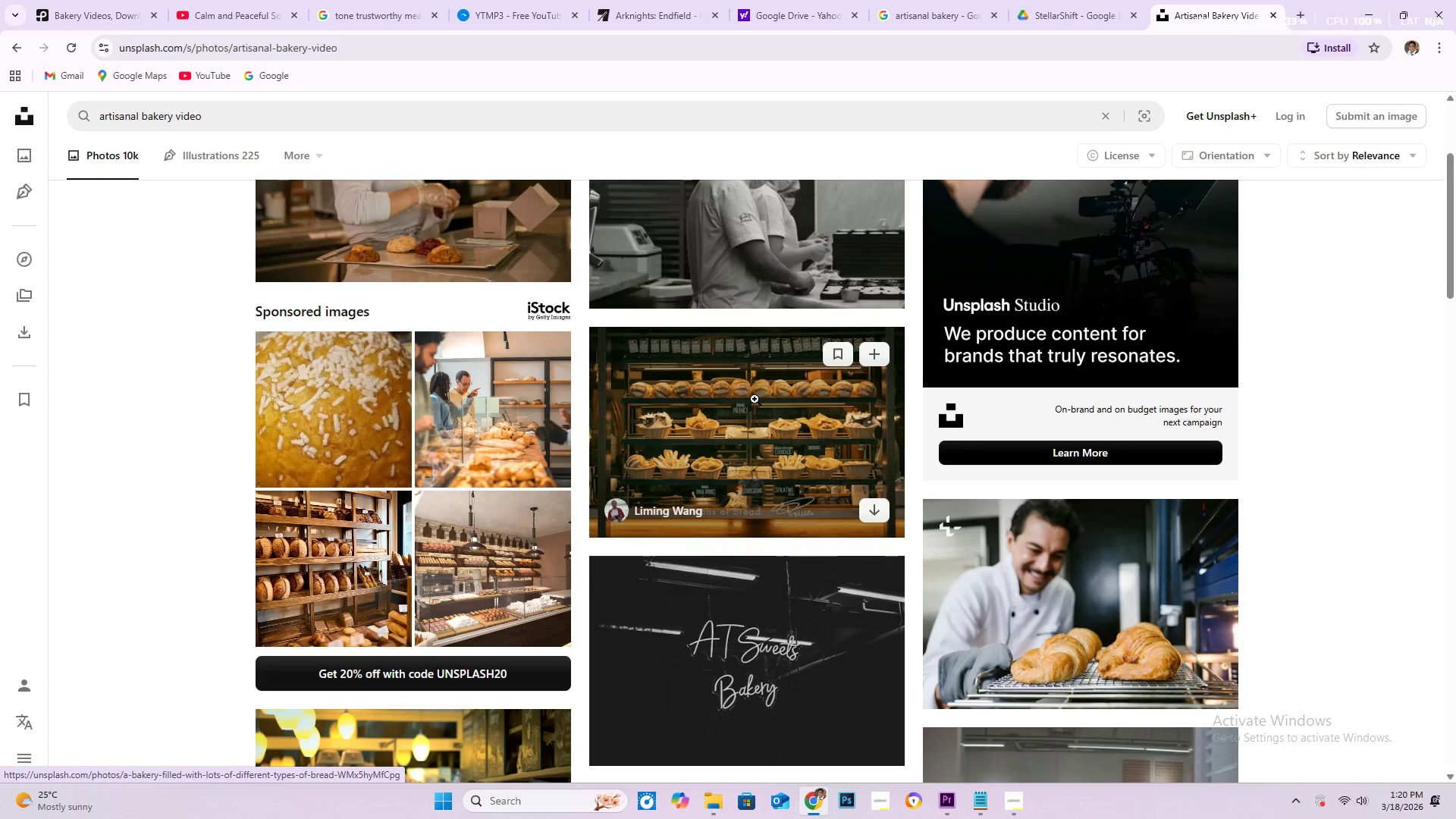 
mouse_move([752, 442])
 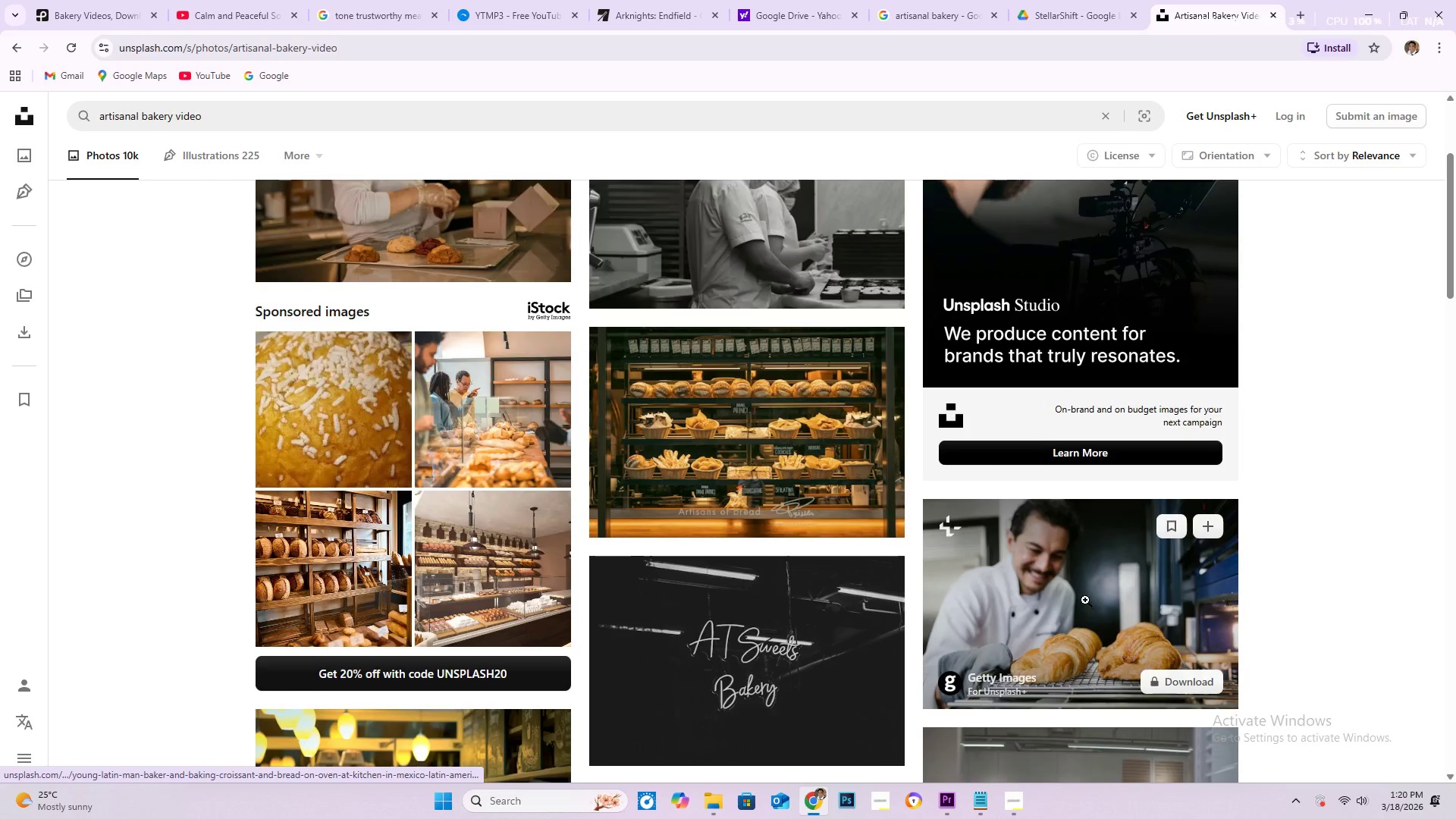 
scroll: coordinate [269, 490], scroll_direction: down, amount: 27.0
 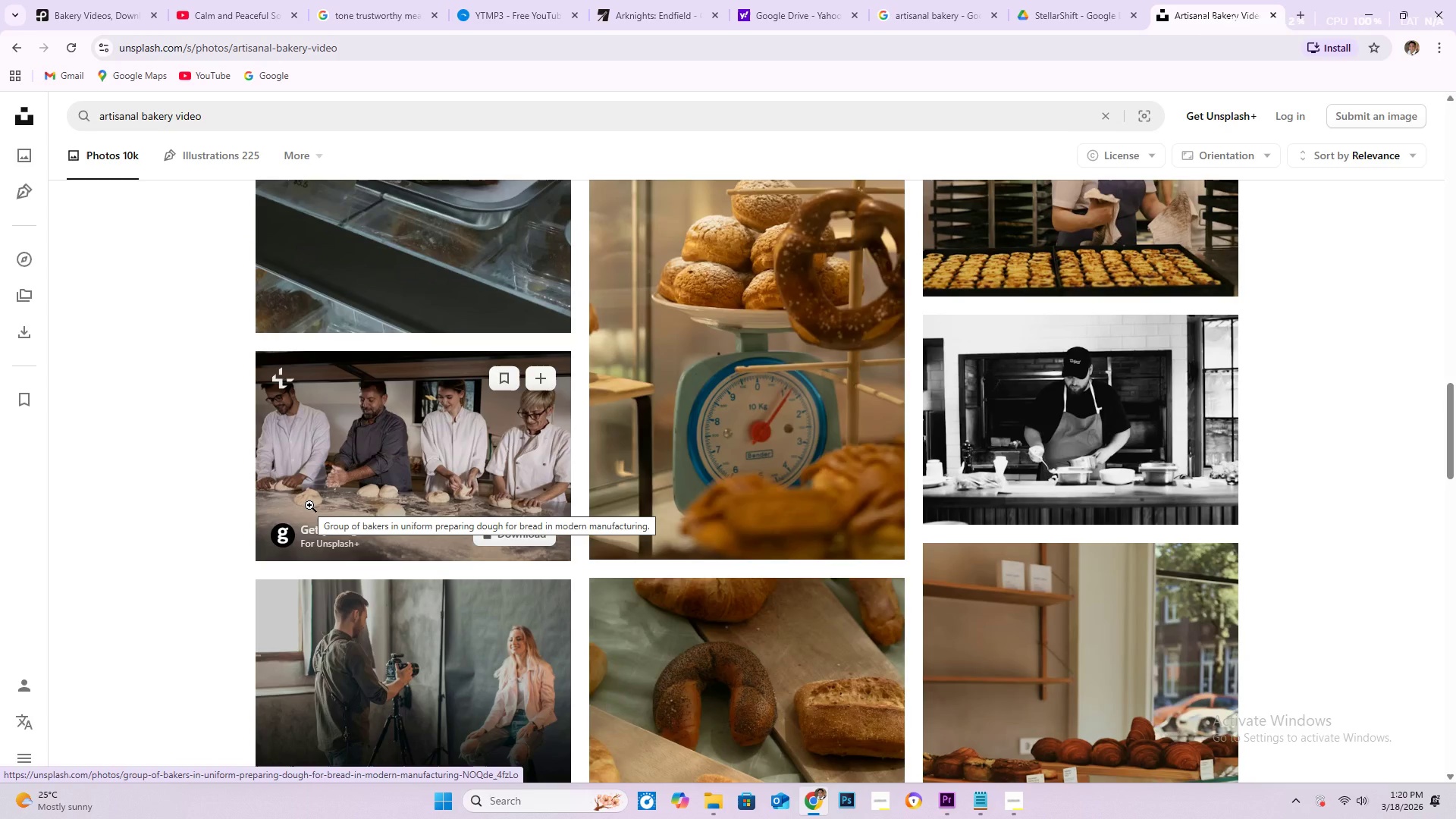 
wait(25.33)
 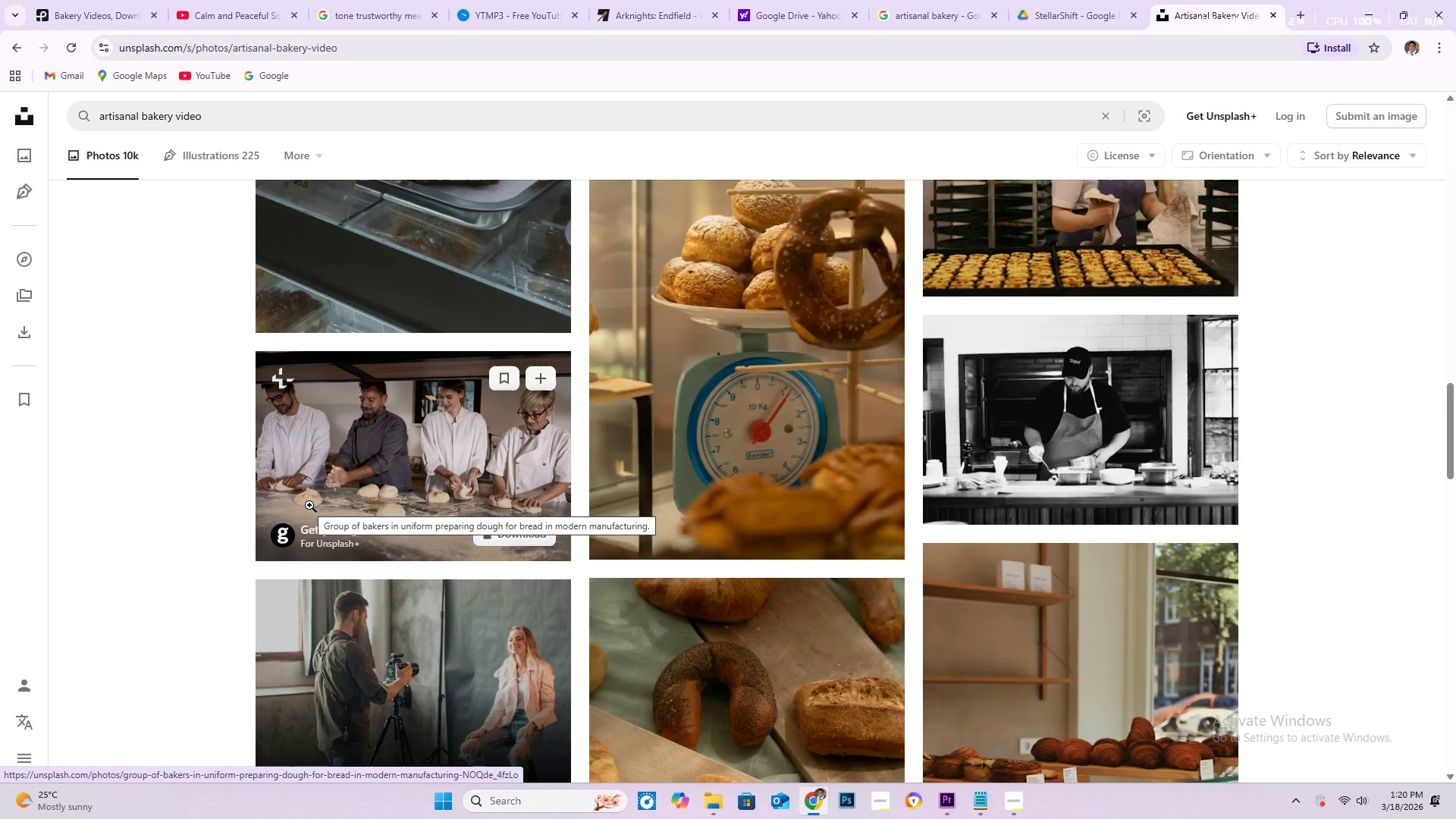 
scroll: coordinate [567, 485], scroll_direction: down, amount: 11.0
 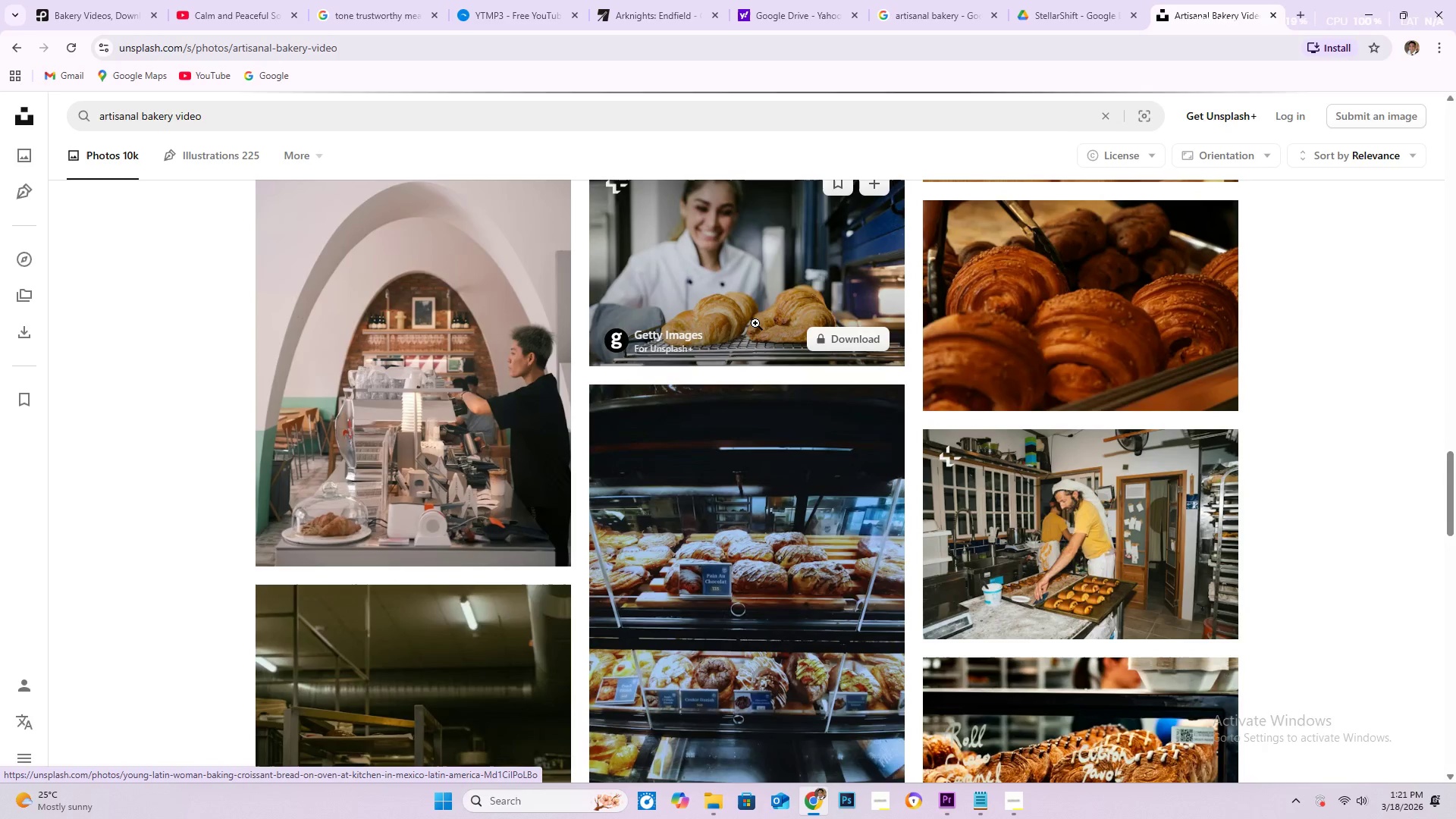 
mouse_move([742, 319])
 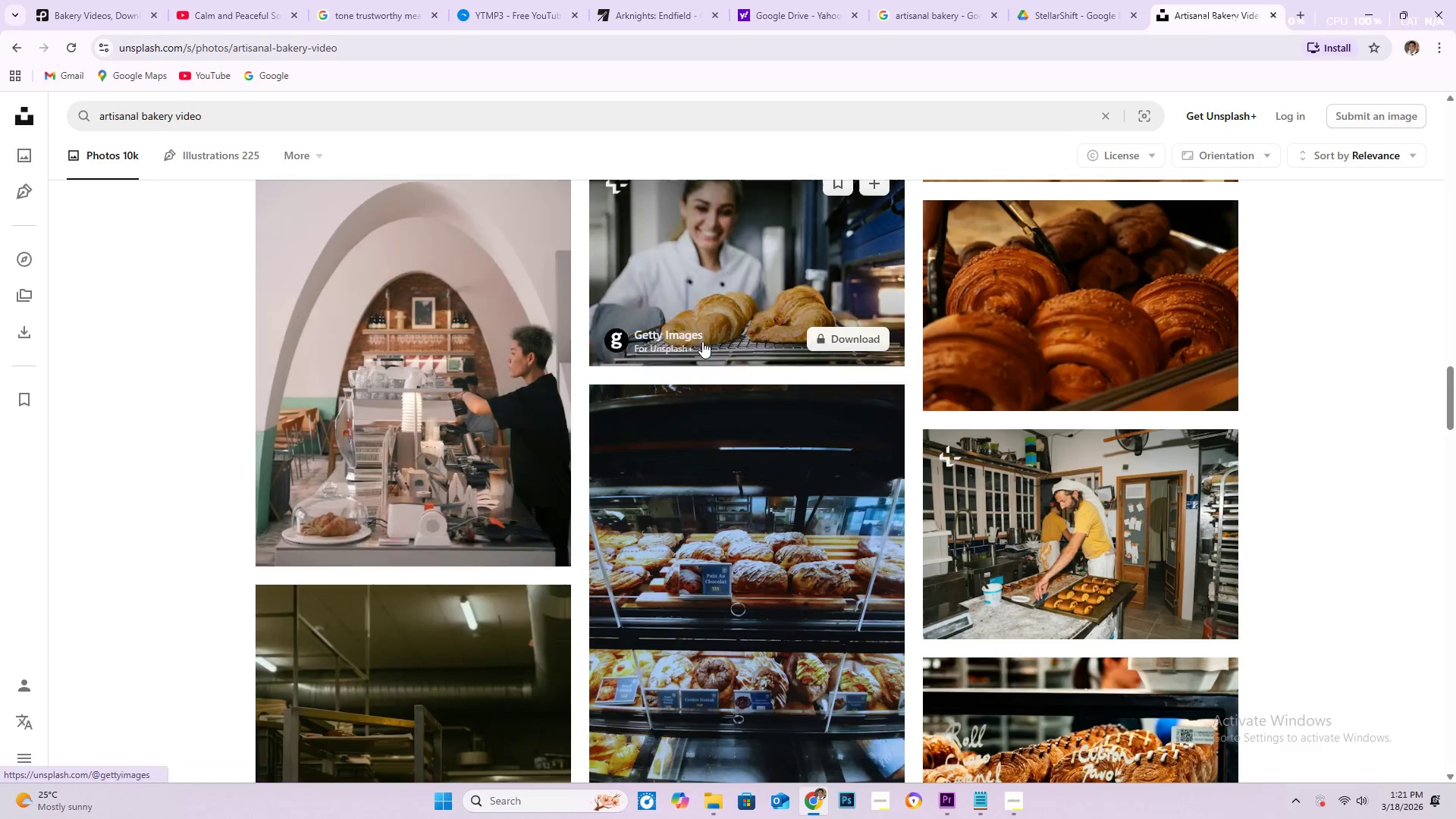 
scroll: coordinate [703, 344], scroll_direction: up, amount: 3.0
 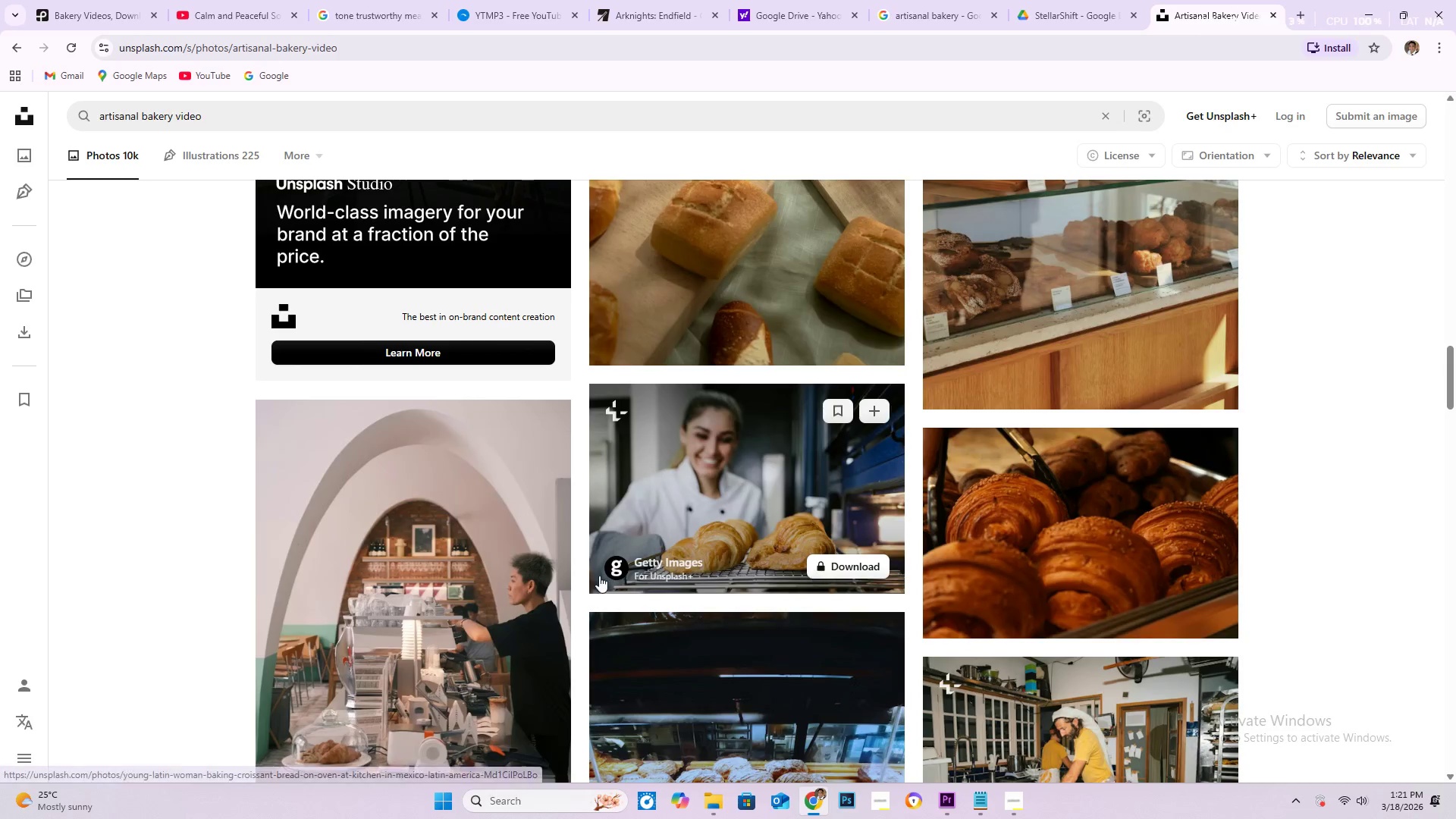 
scroll: coordinate [440, 592], scroll_direction: down, amount: 4.0
 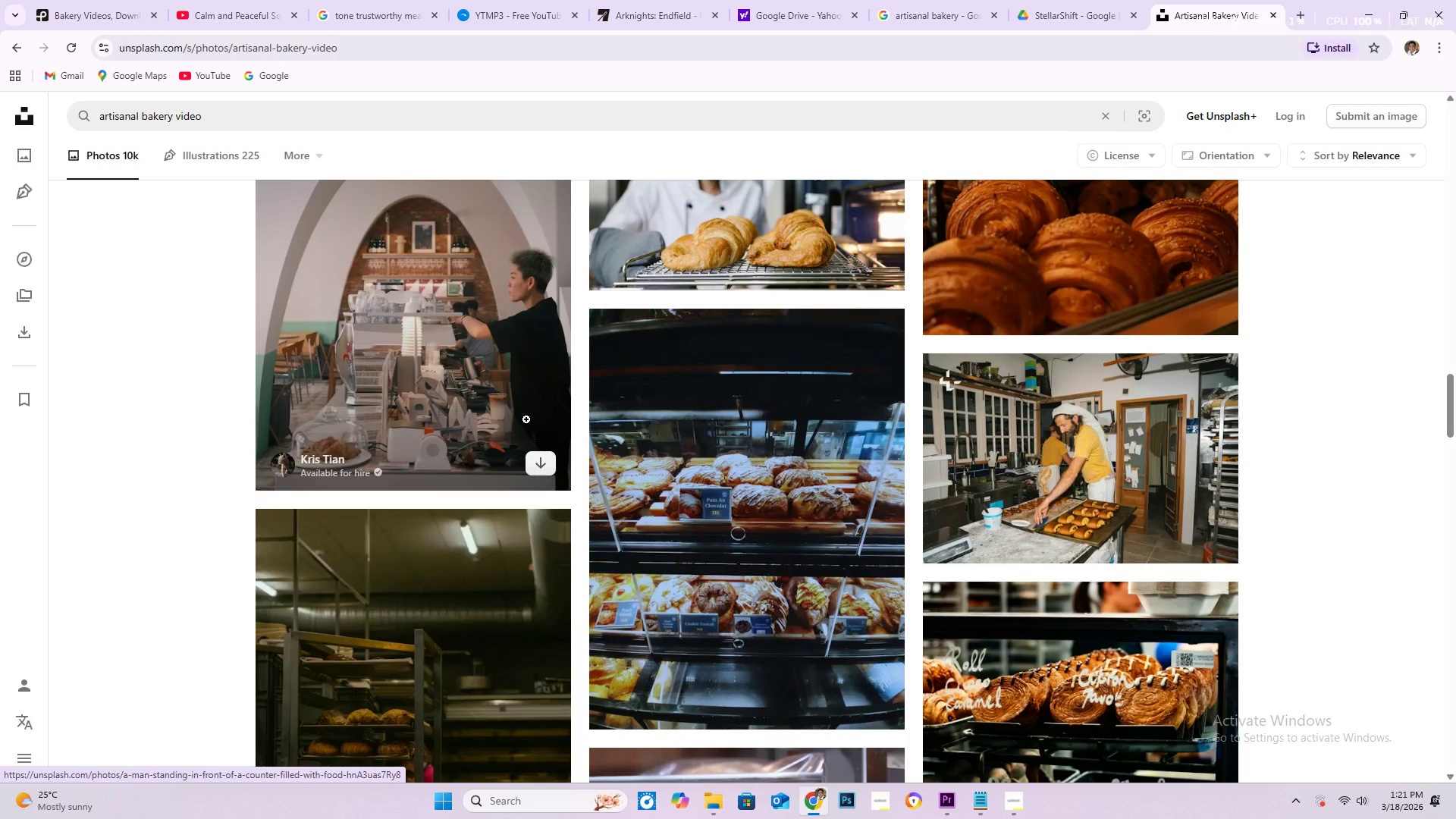 
scroll: coordinate [499, 442], scroll_direction: up, amount: 2.0
 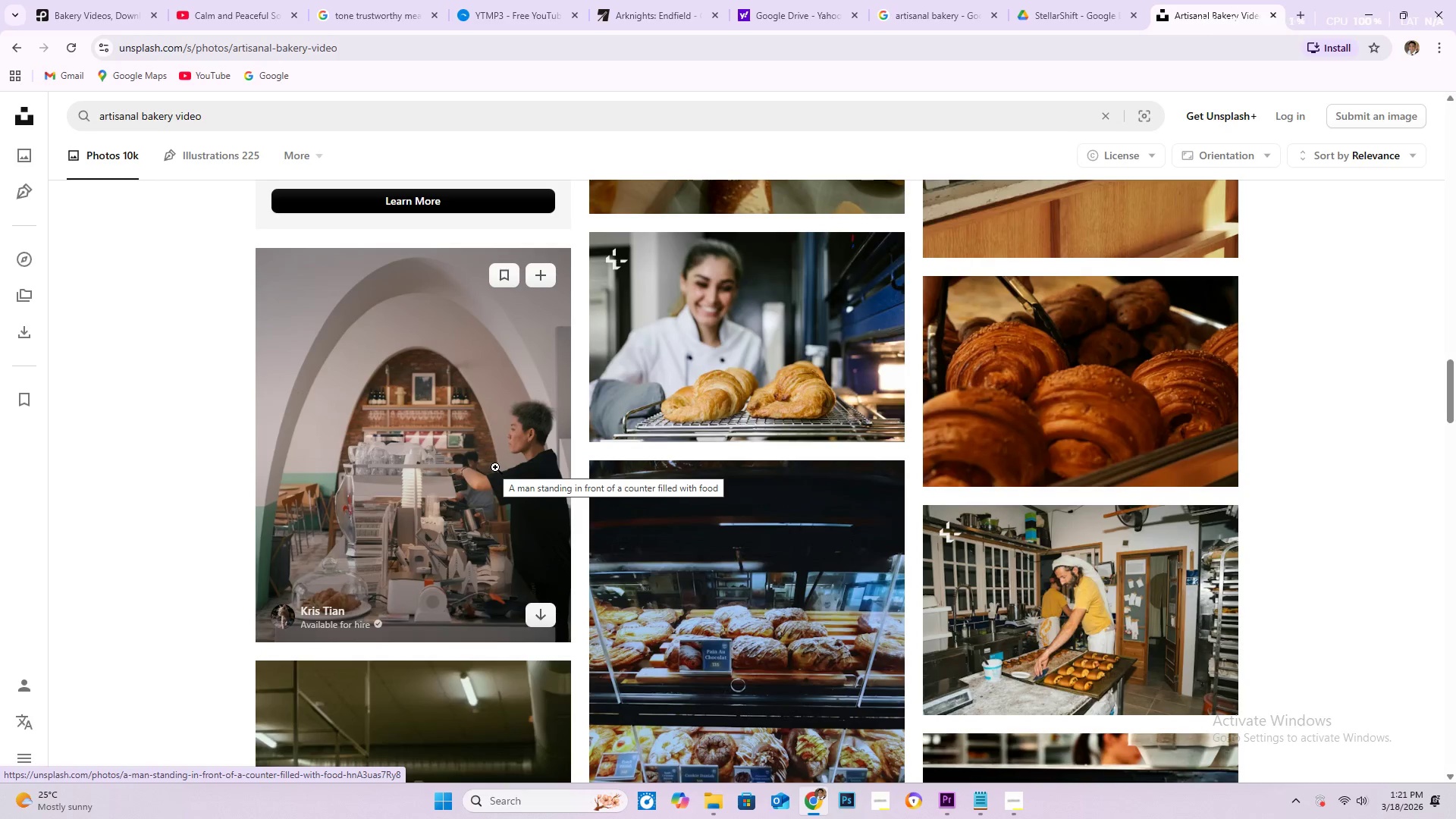 
scroll: coordinate [795, 604], scroll_direction: down, amount: 27.0
 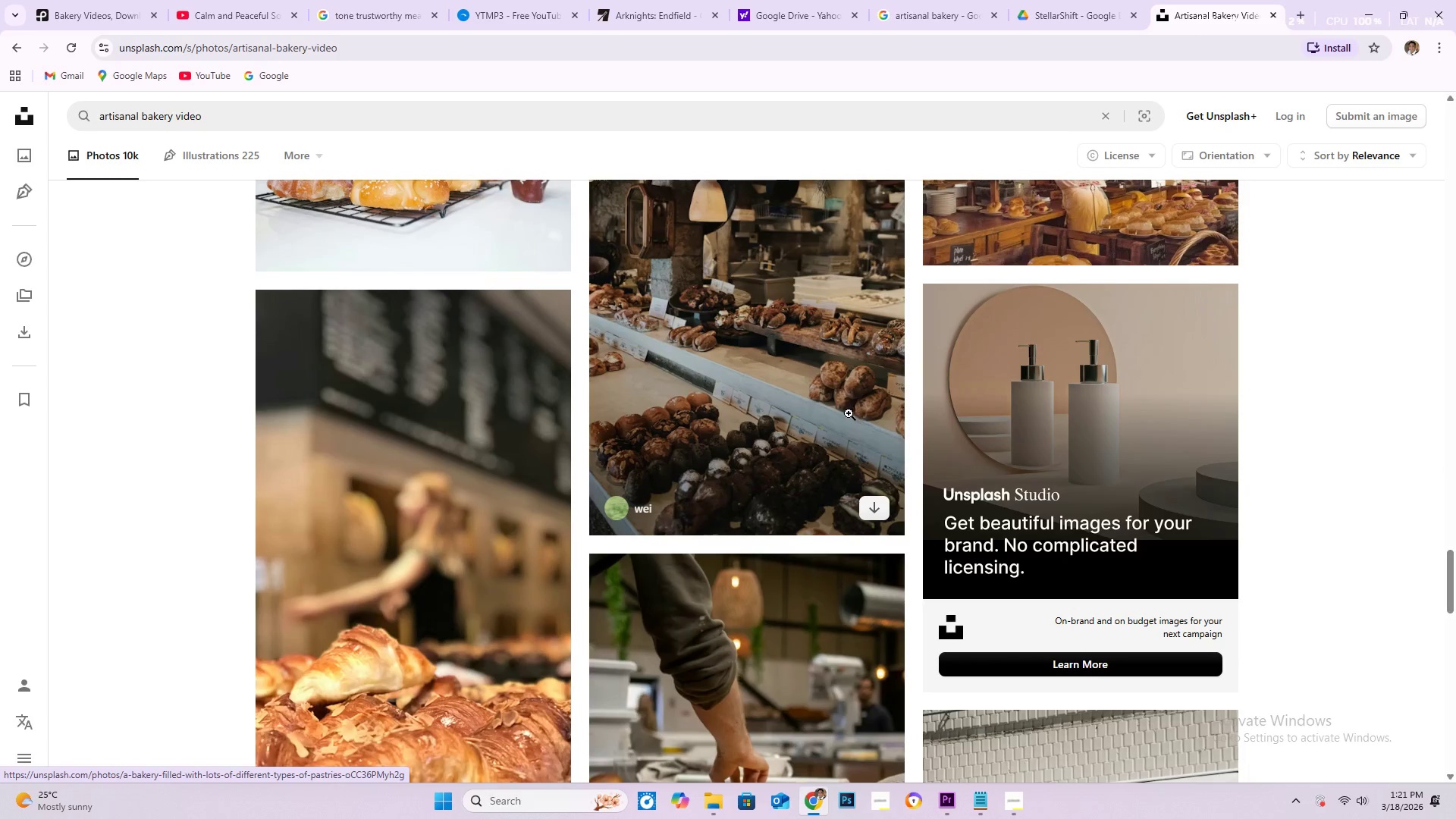 
scroll: coordinate [802, 436], scroll_direction: up, amount: 2.0
 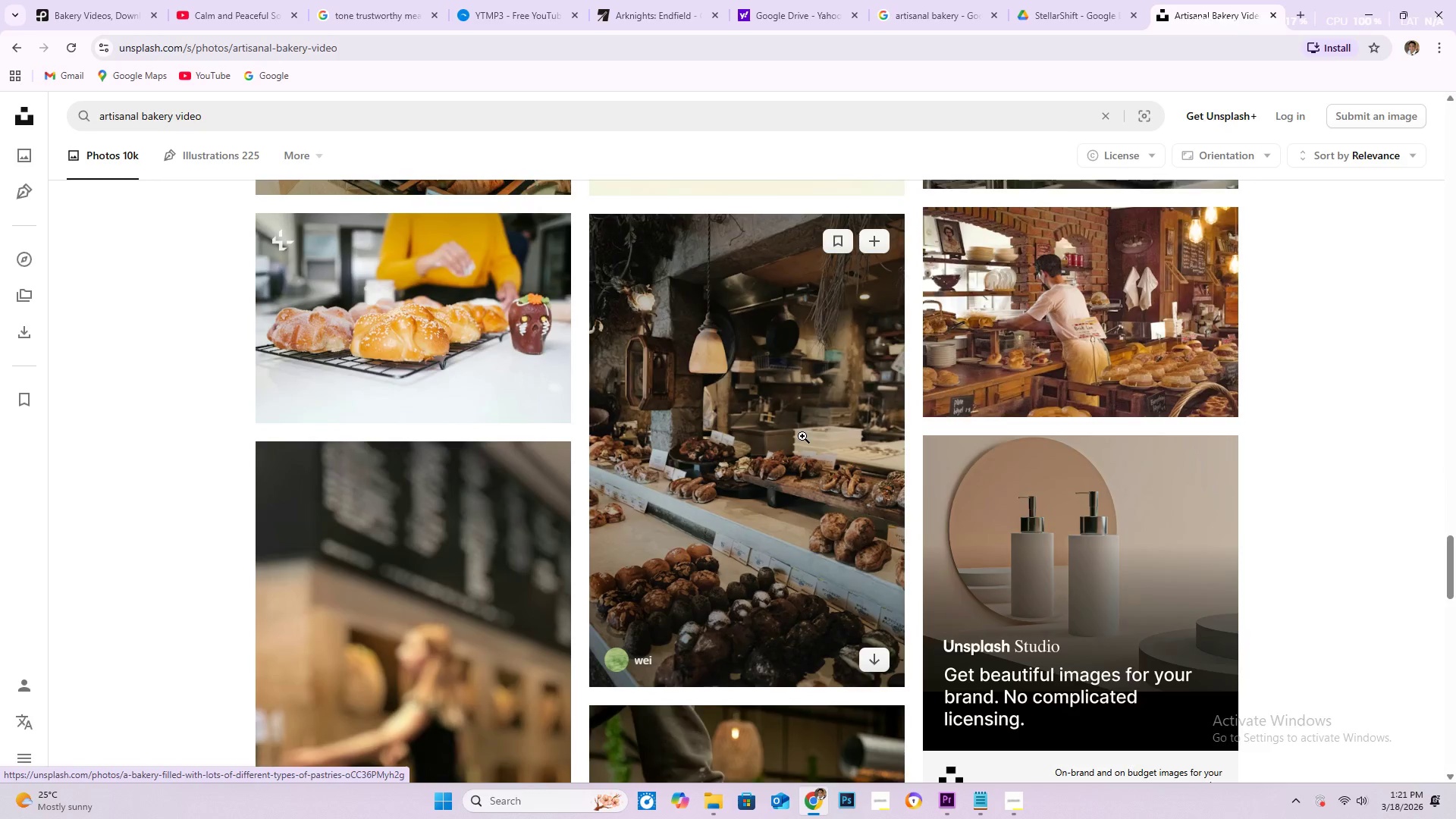 
scroll: coordinate [803, 434], scroll_direction: down, amount: 11.0
 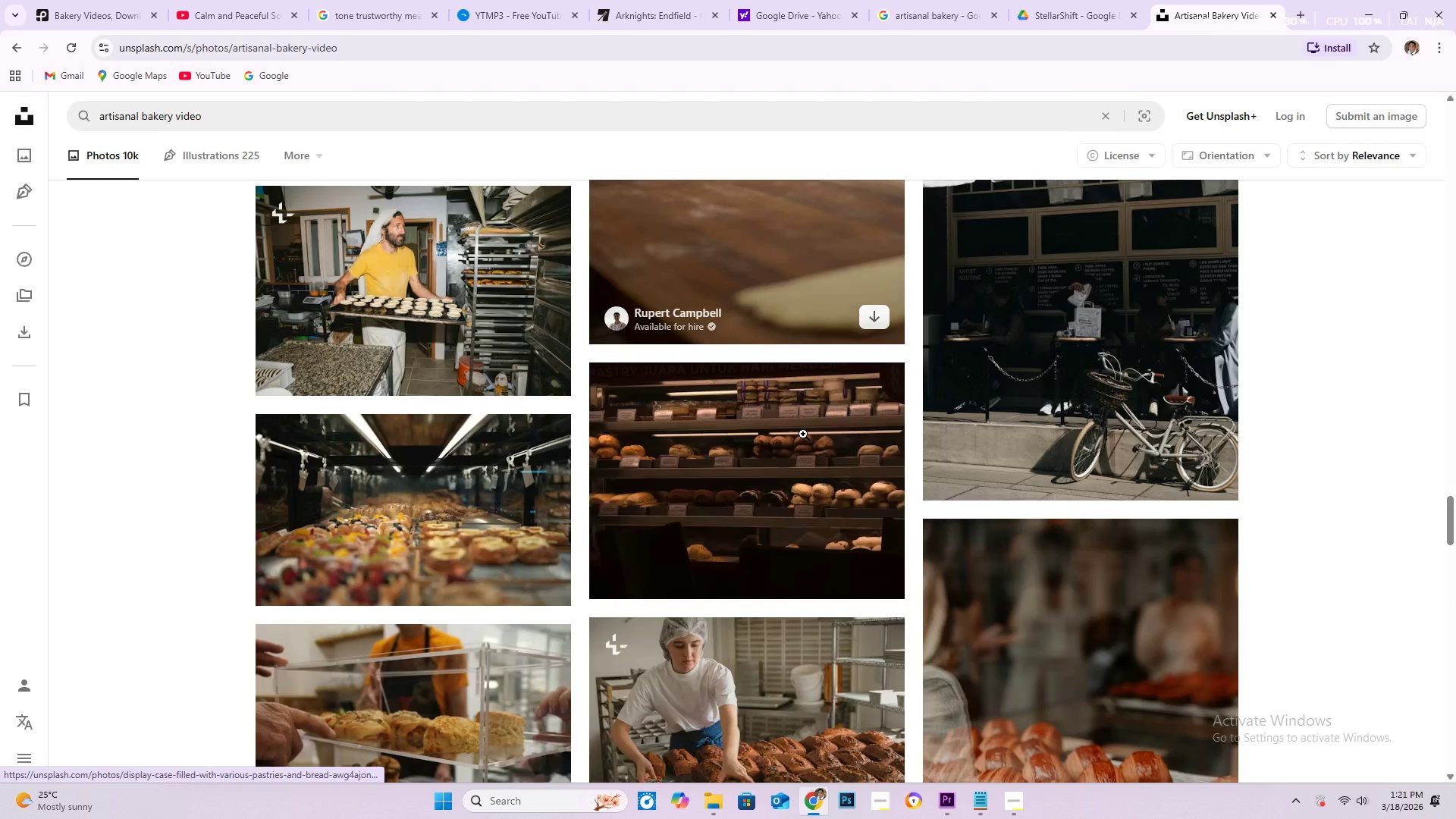 
key(Alt+Tab)